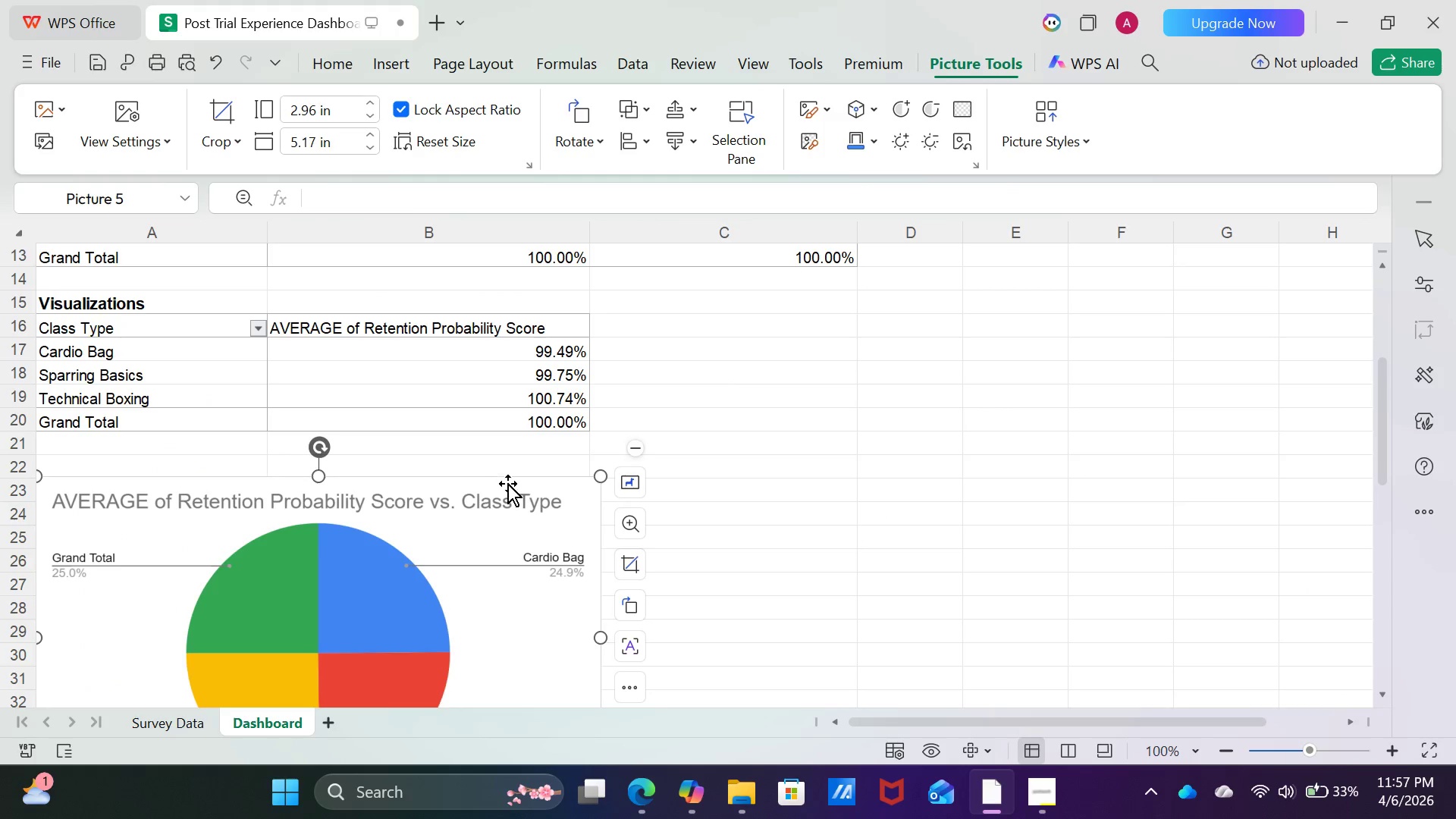 
scroll: coordinate [531, 500], scroll_direction: up, amount: 4.0
 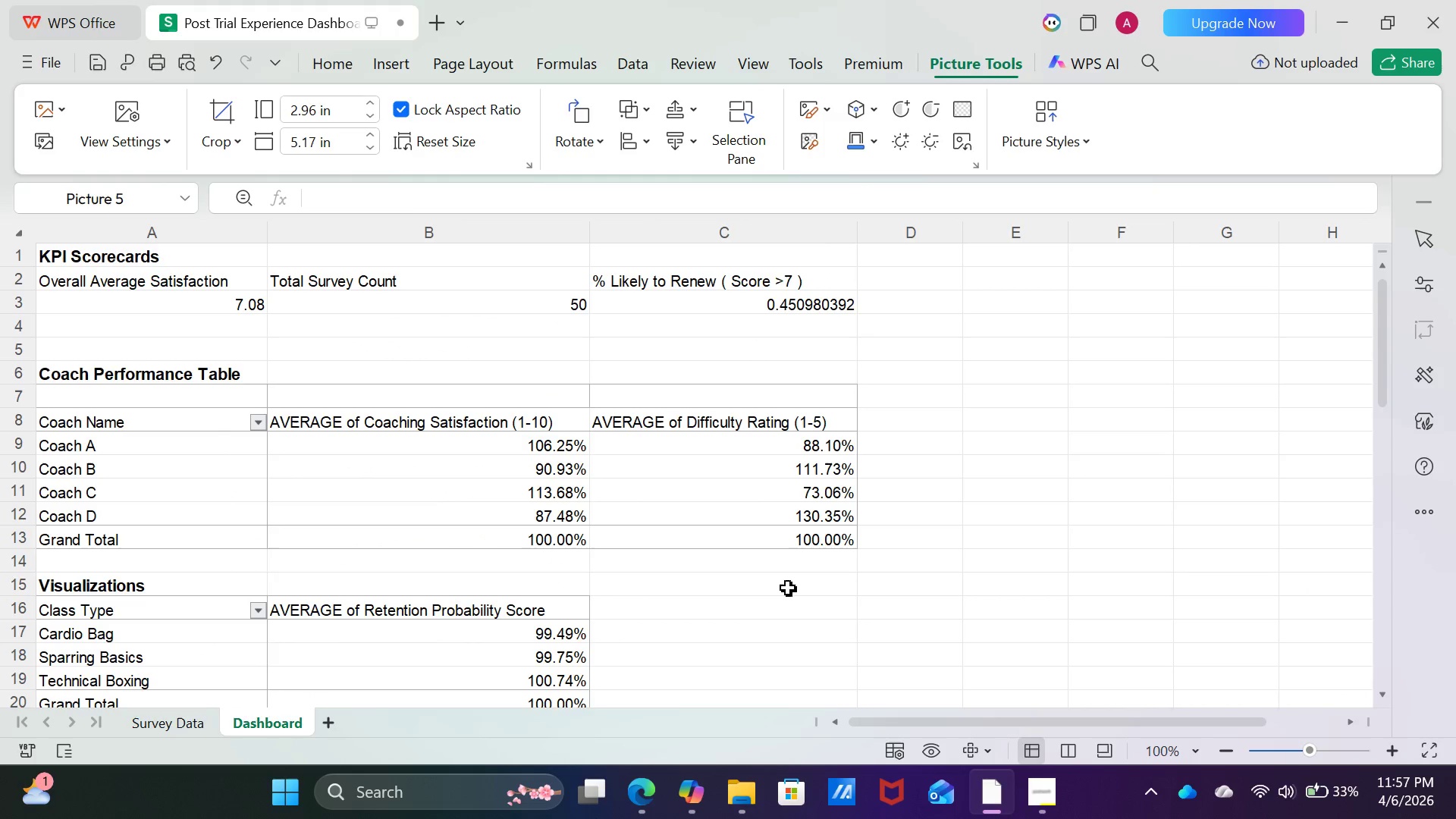 
scroll: coordinate [756, 592], scroll_direction: down, amount: 8.0
 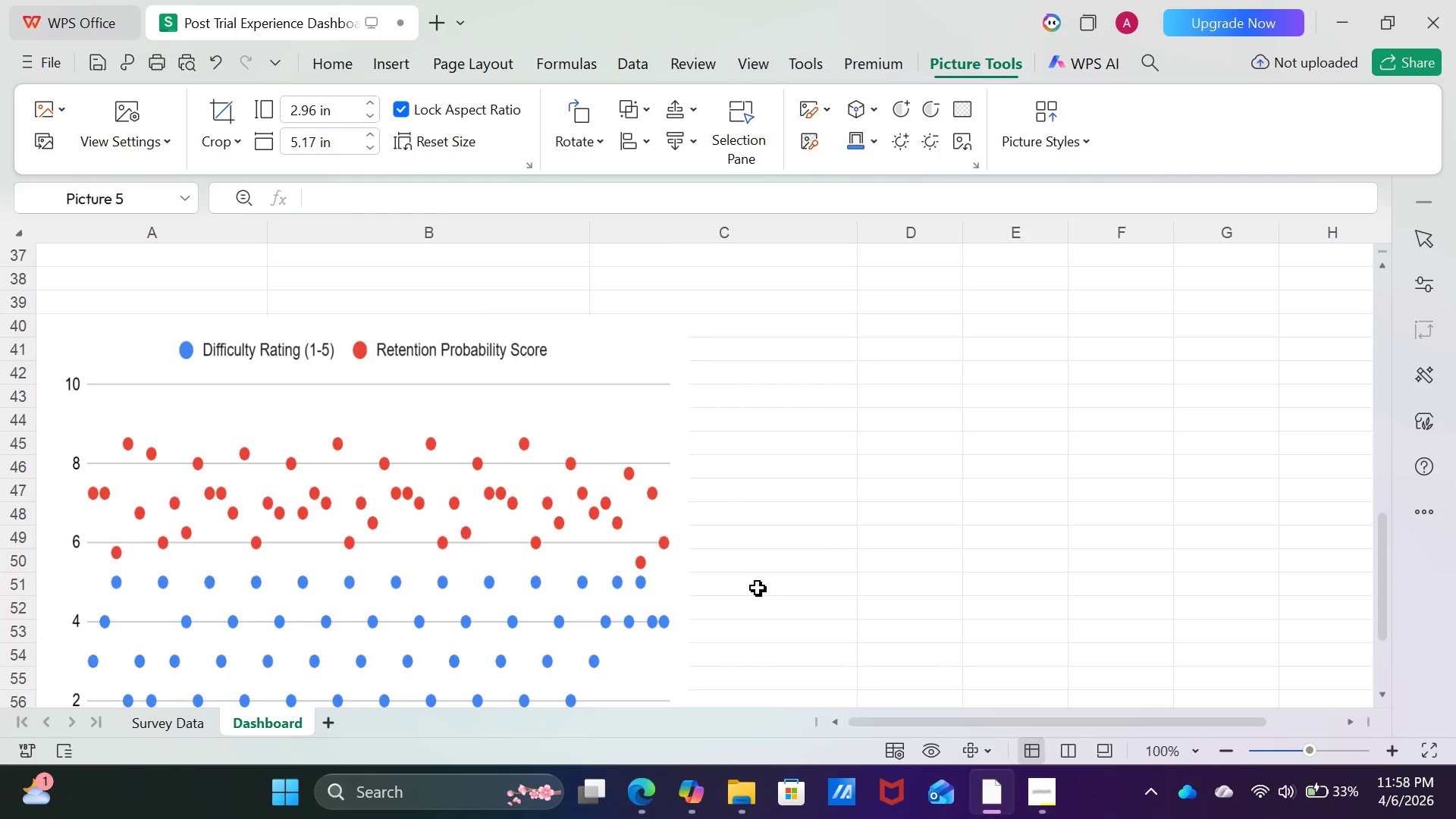 
scroll: coordinate [761, 586], scroll_direction: up, amount: 17.0
 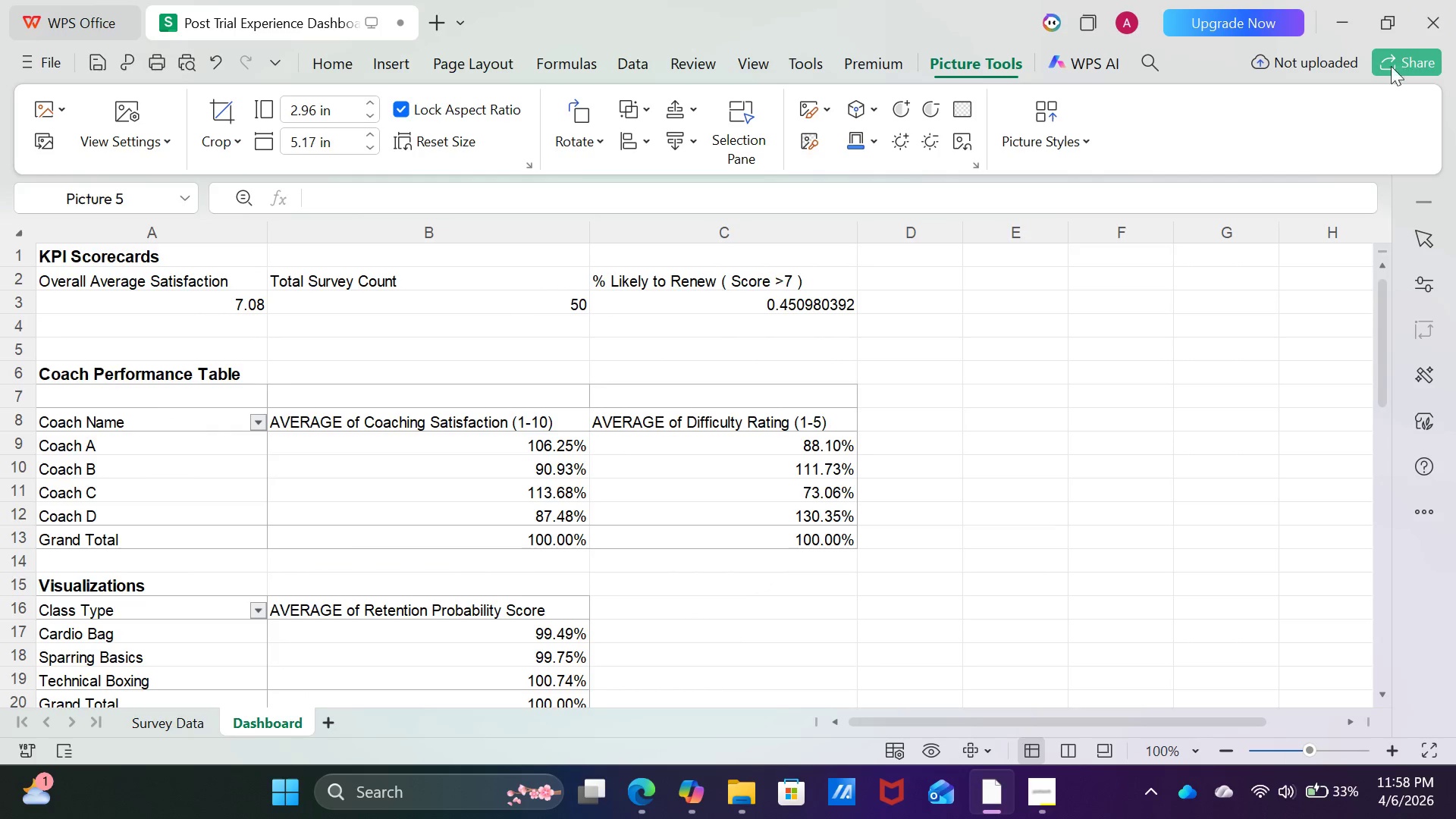 
mouse_move([1397, 92])
 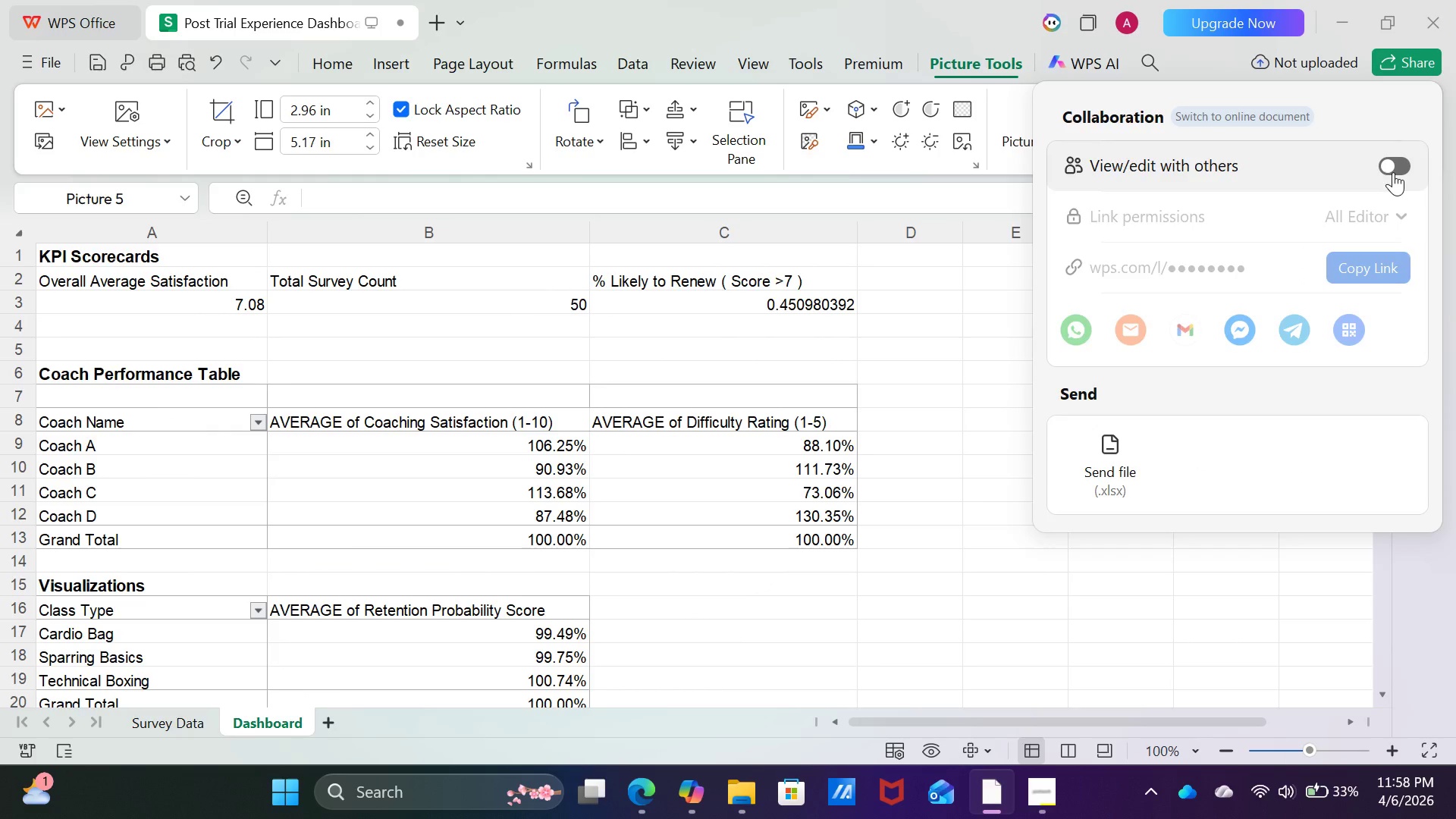 
left_click([1393, 172])
 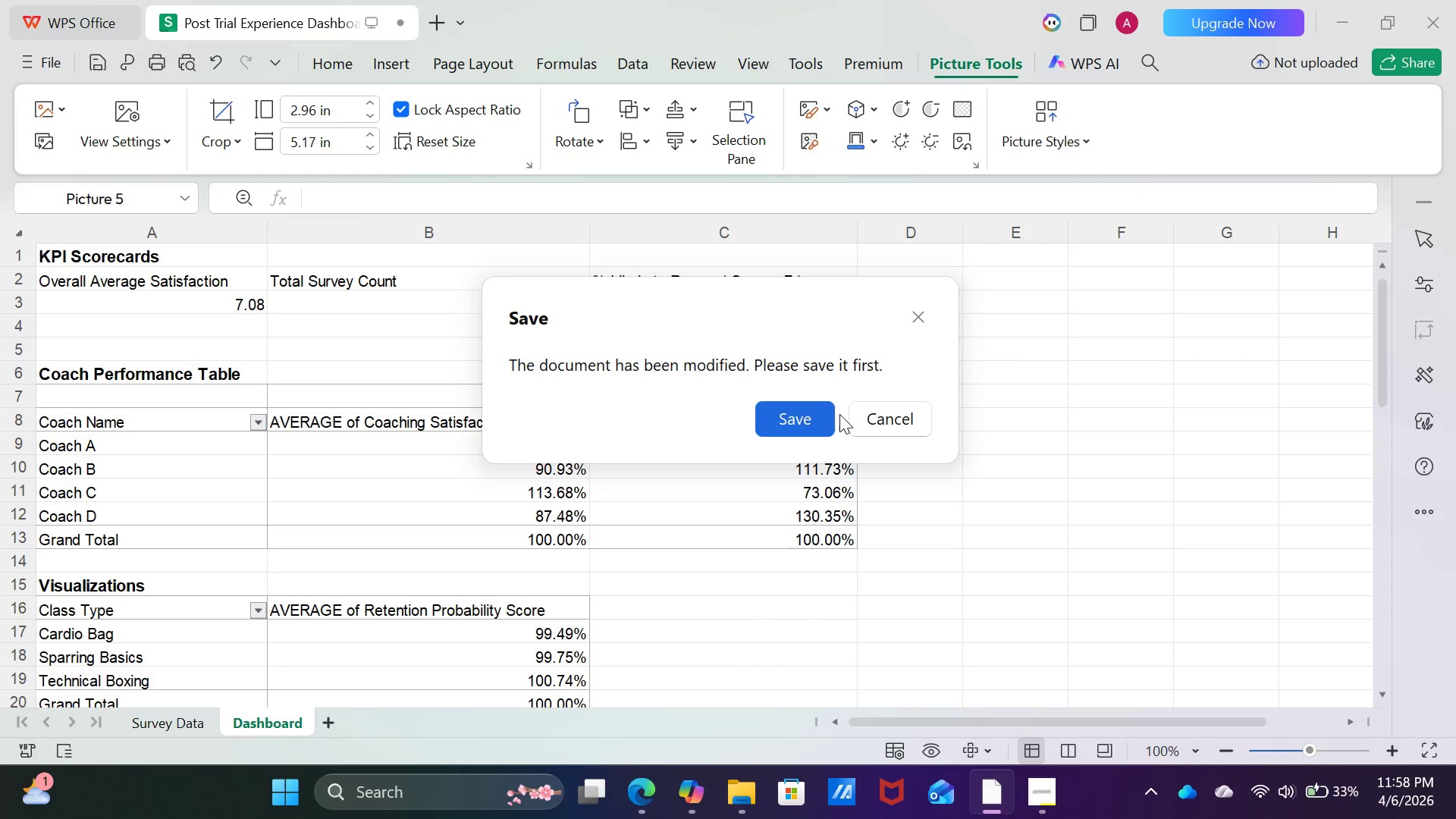 
left_click([807, 431])
 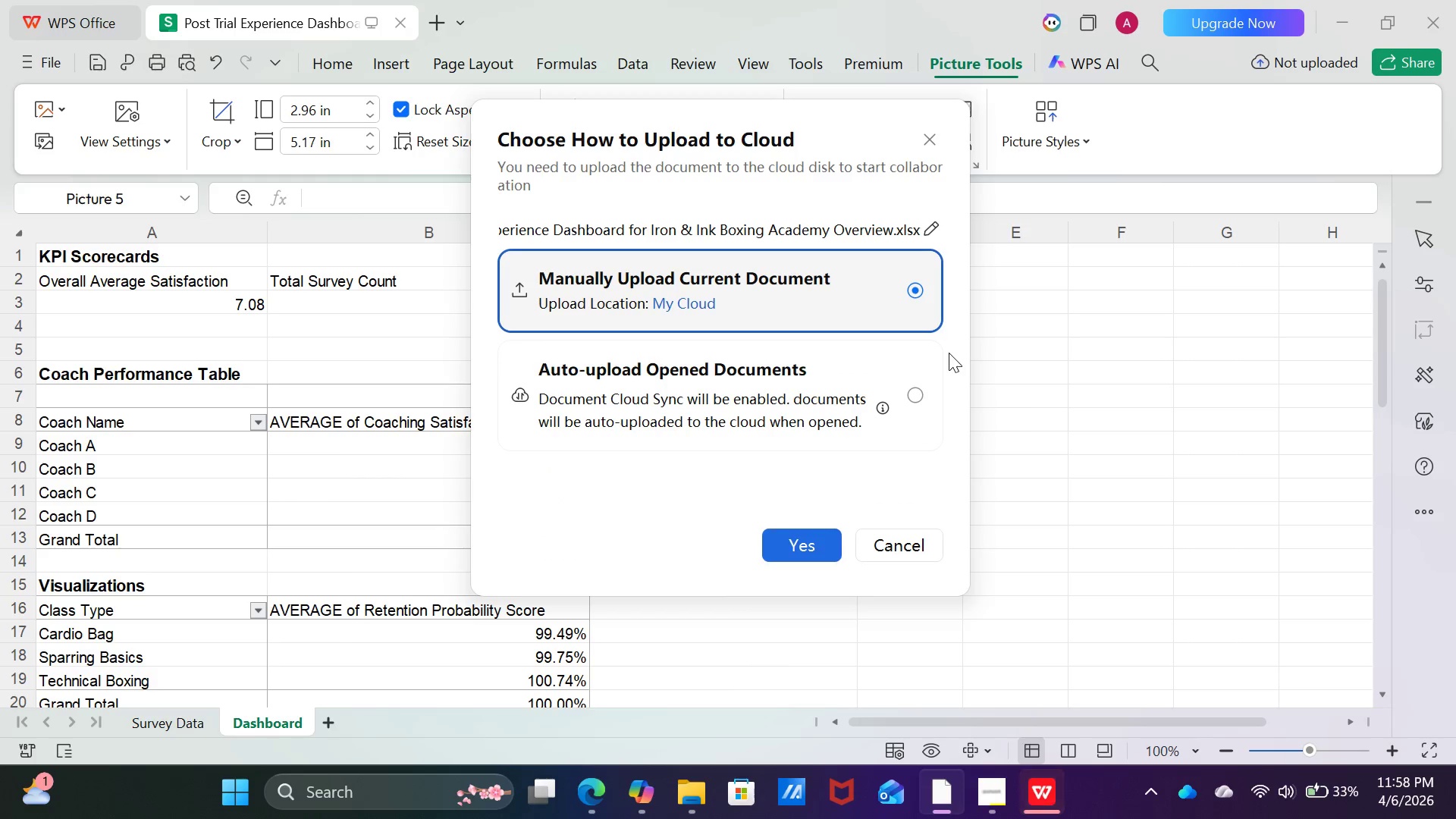 
wait(5.81)
 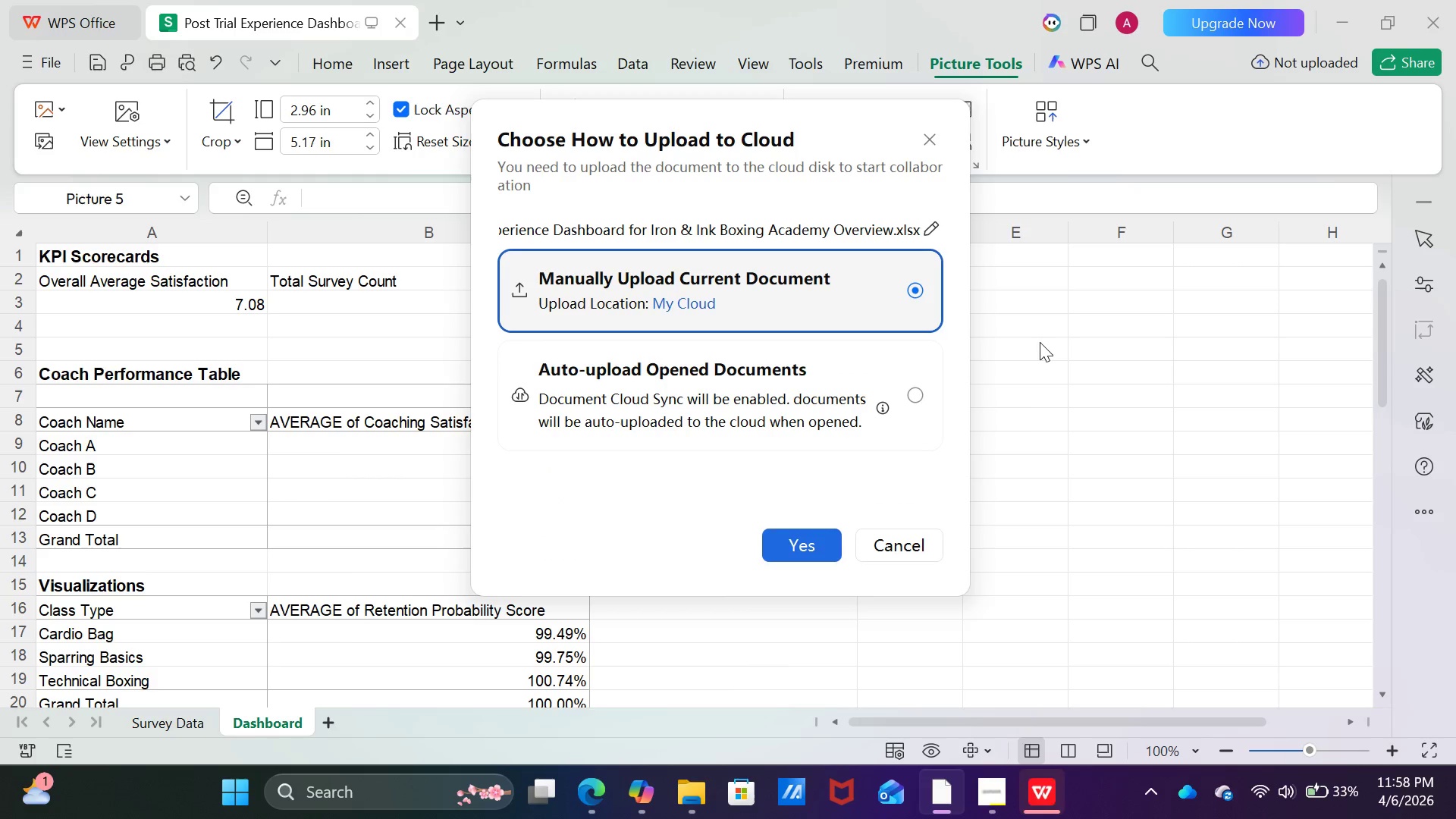 
left_click([911, 297])
 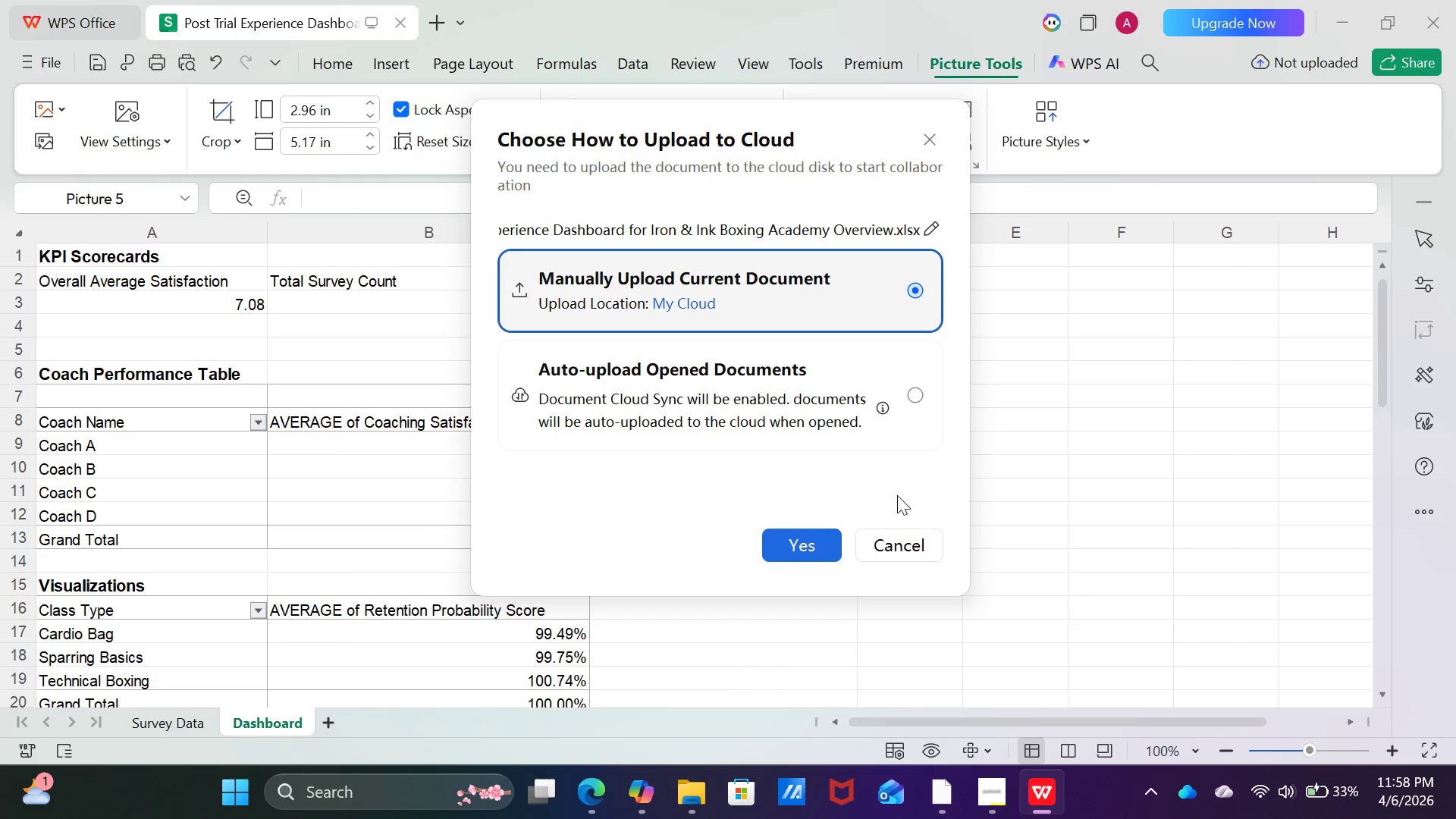 
wait(9.41)
 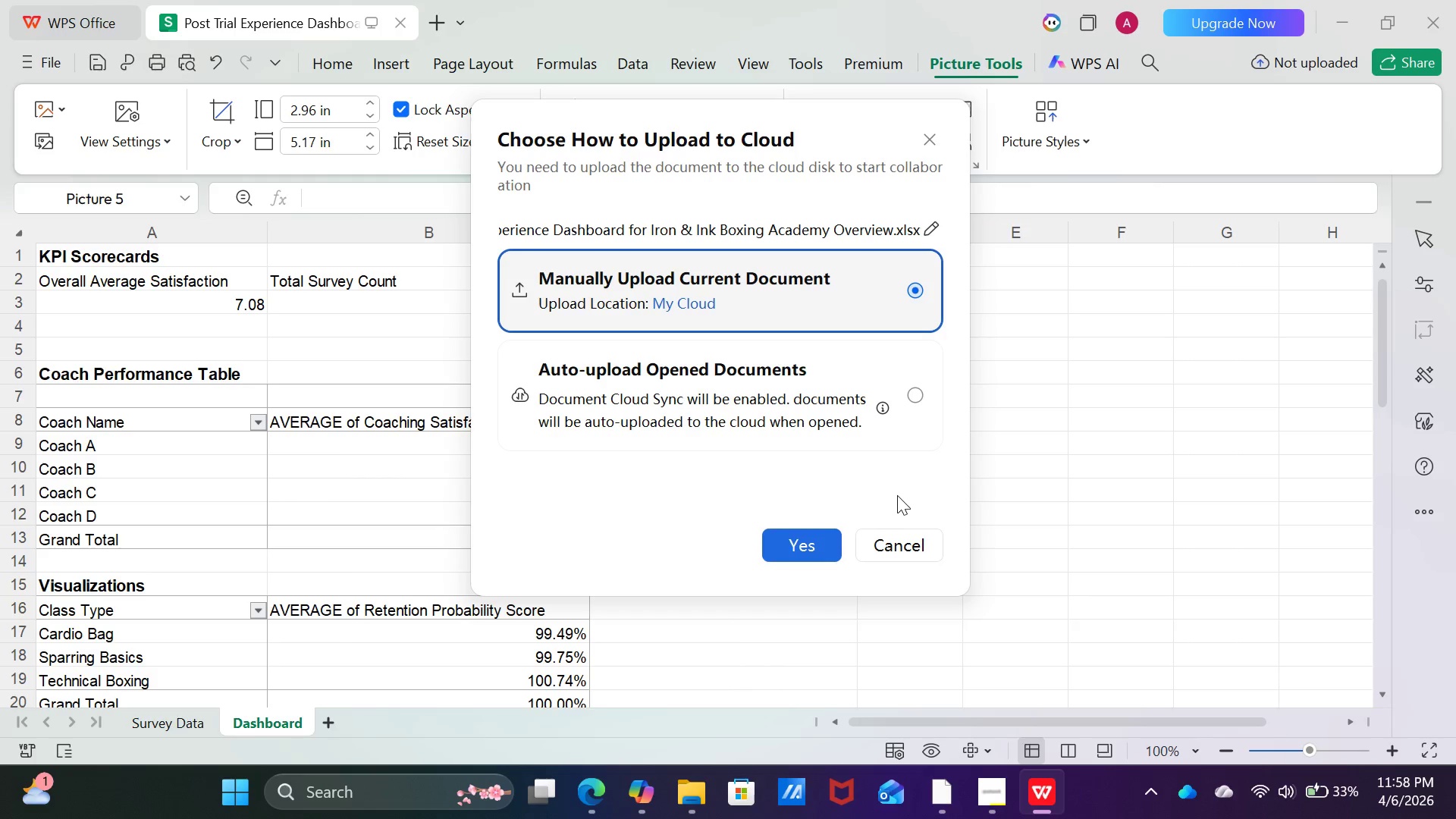 
left_click([673, 293])
 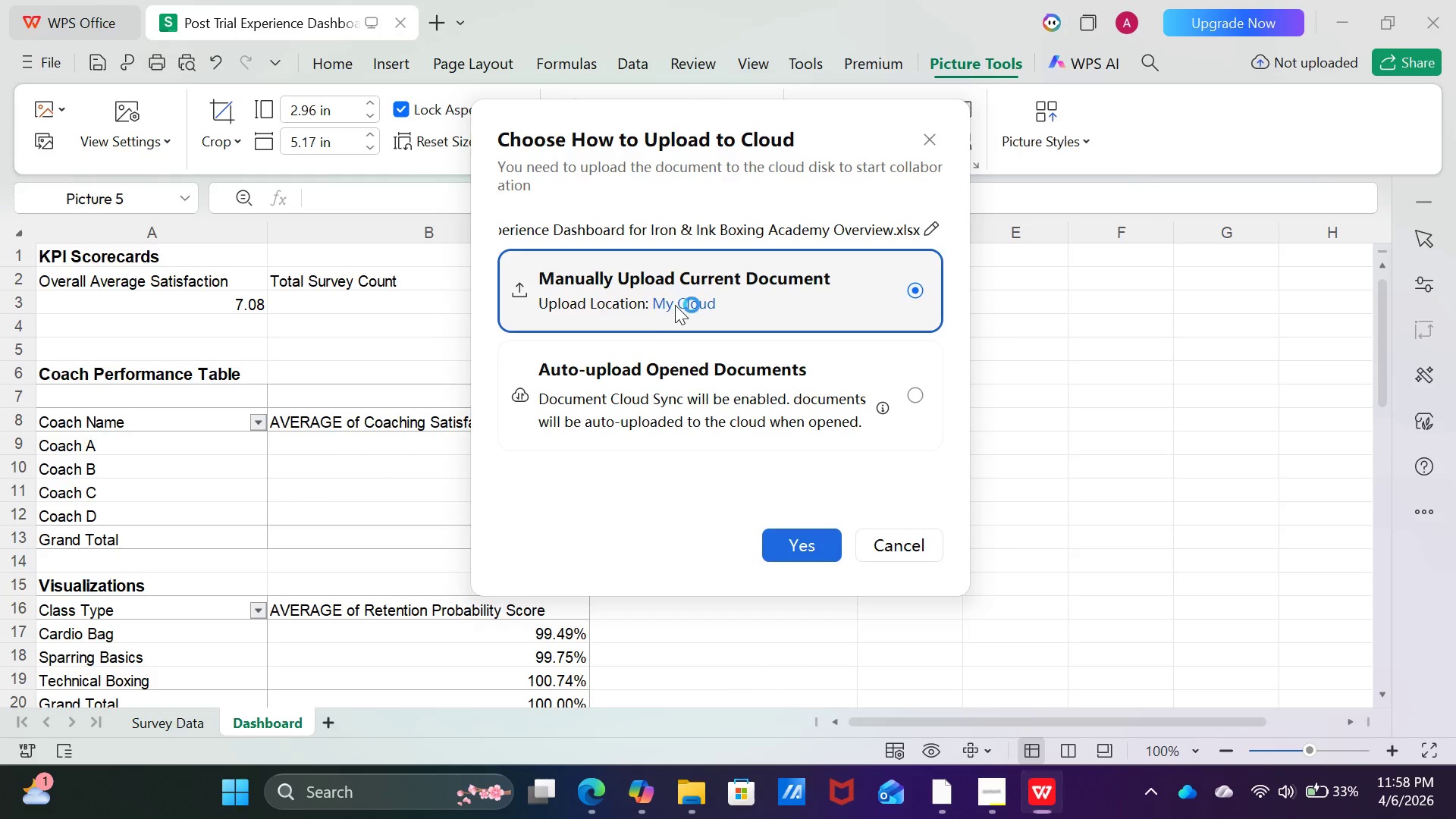 
left_click([675, 305])
 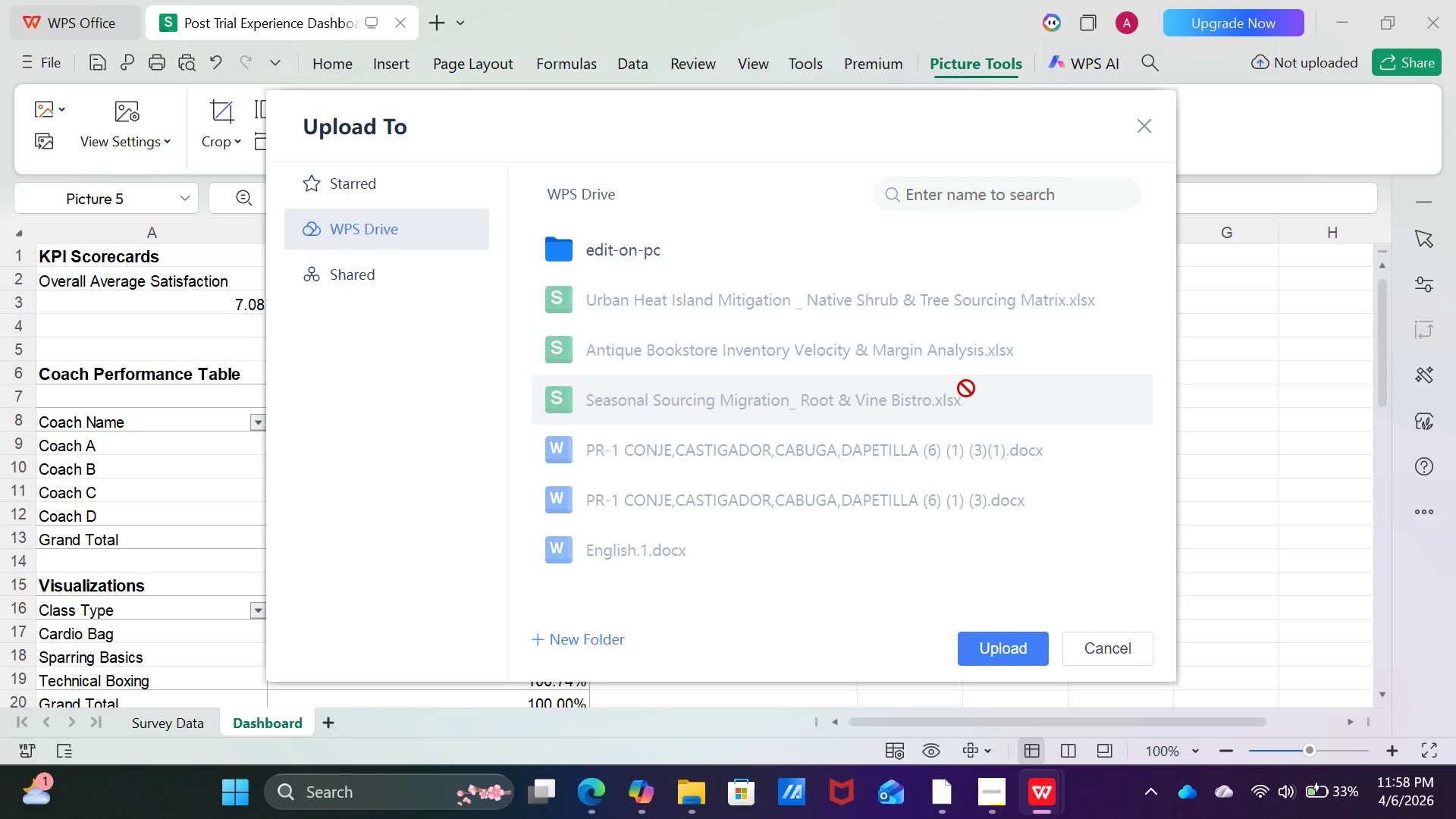 
wait(6.16)
 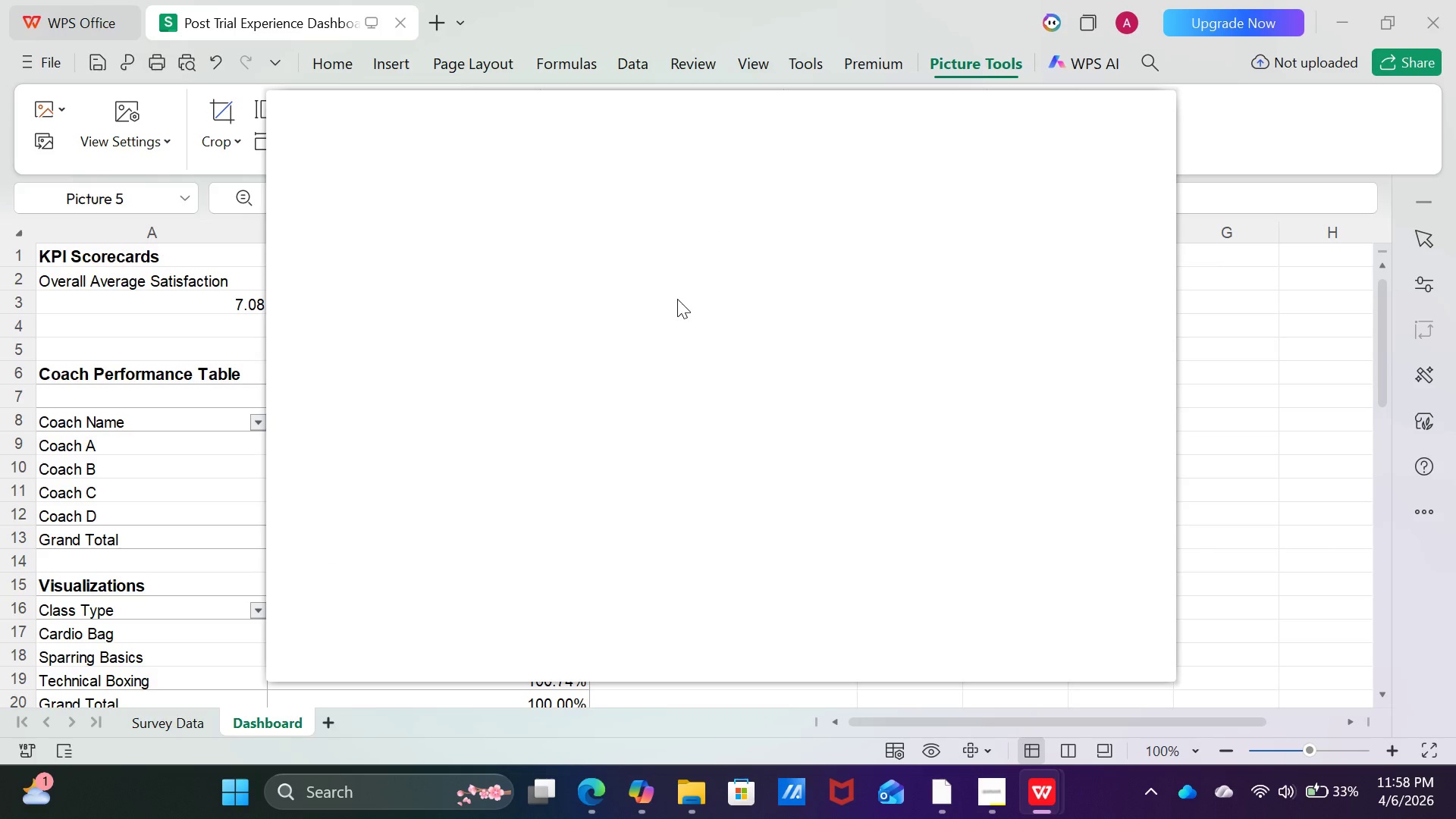 
scroll: coordinate [767, 488], scroll_direction: up, amount: 4.0
 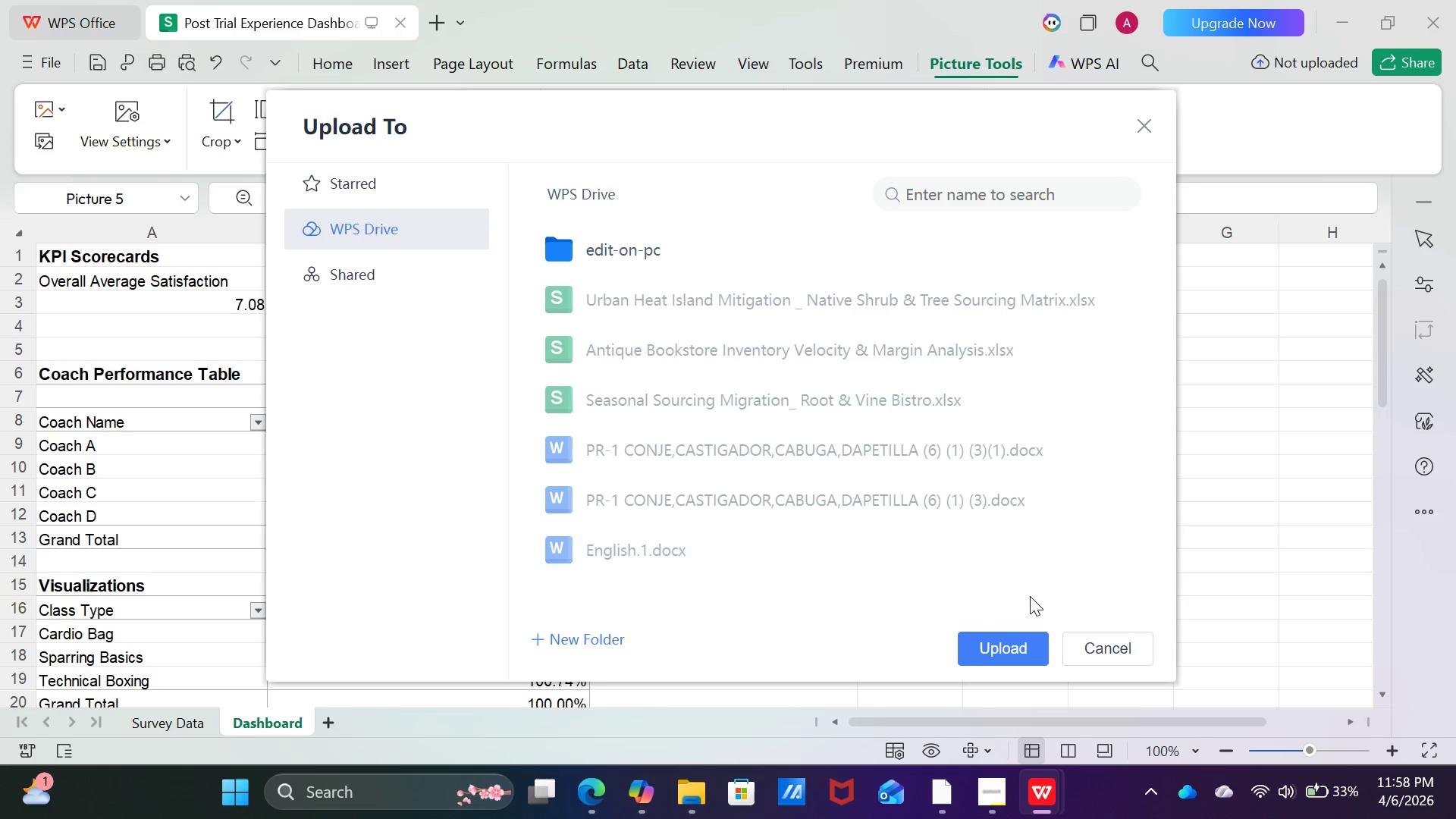 
left_click_drag(start_coordinate=[1093, 655], to_coordinate=[1095, 651])
 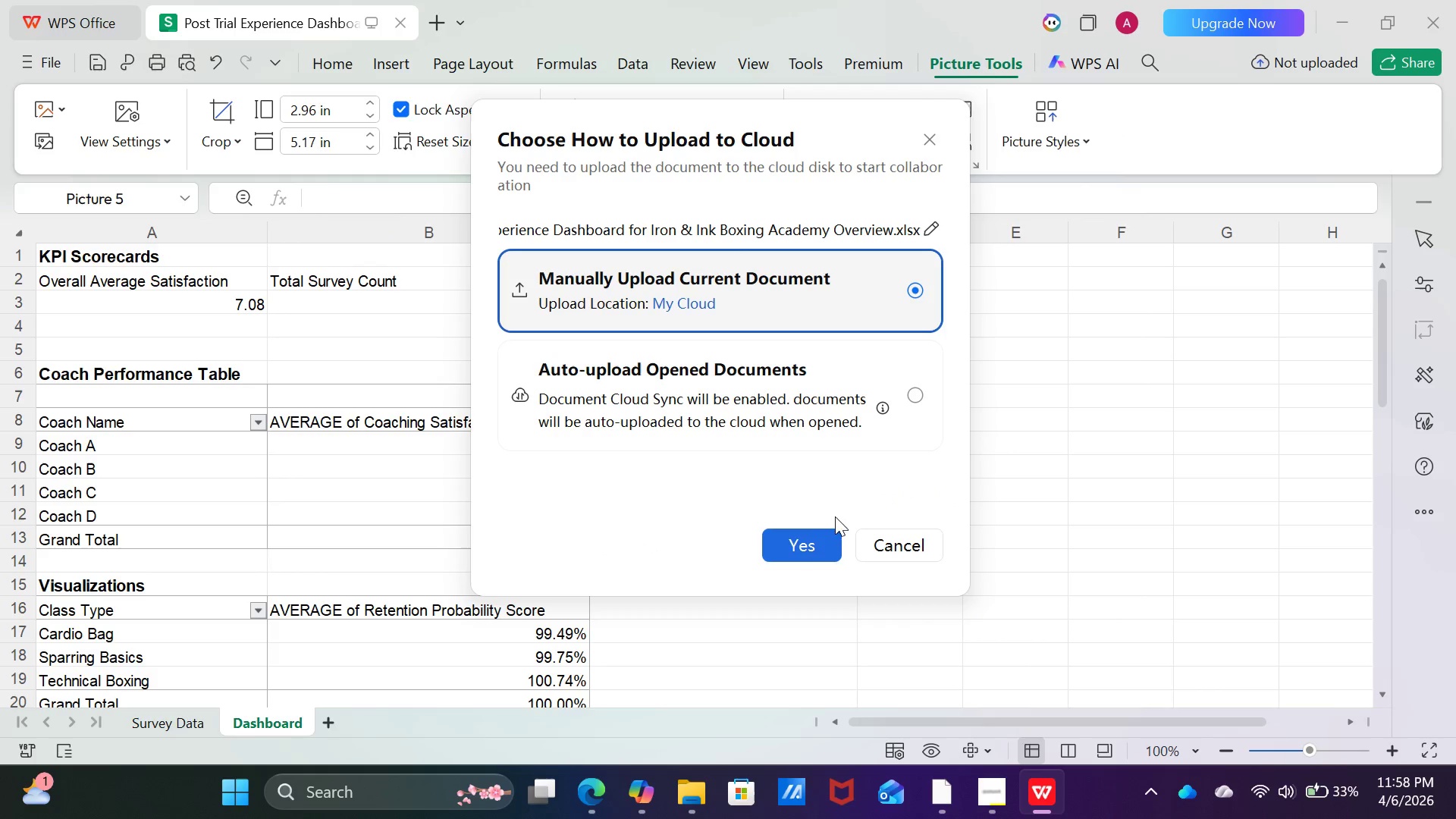 
left_click([824, 532])
 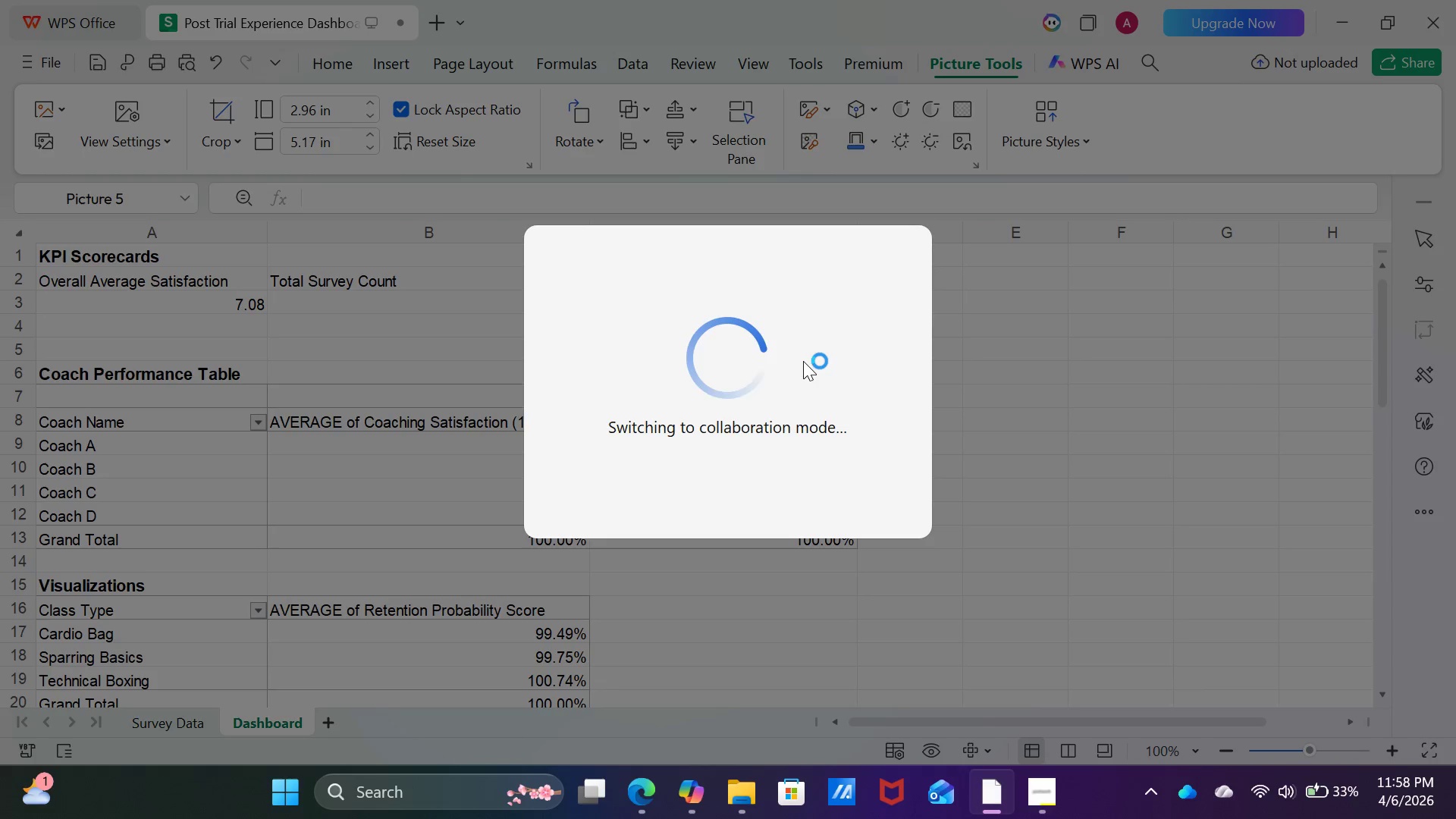 
wait(8.36)
 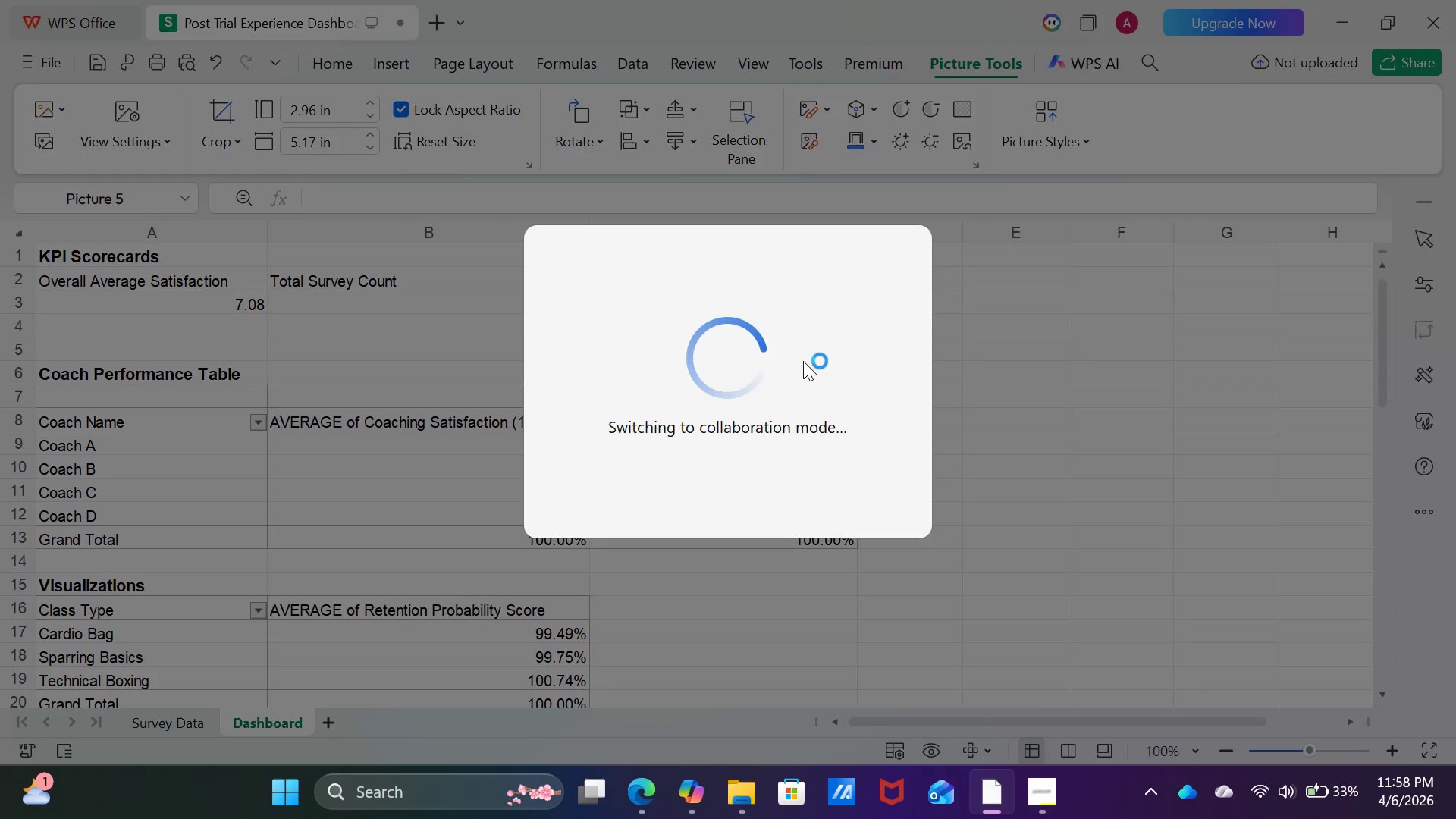 
left_click([990, 798])
 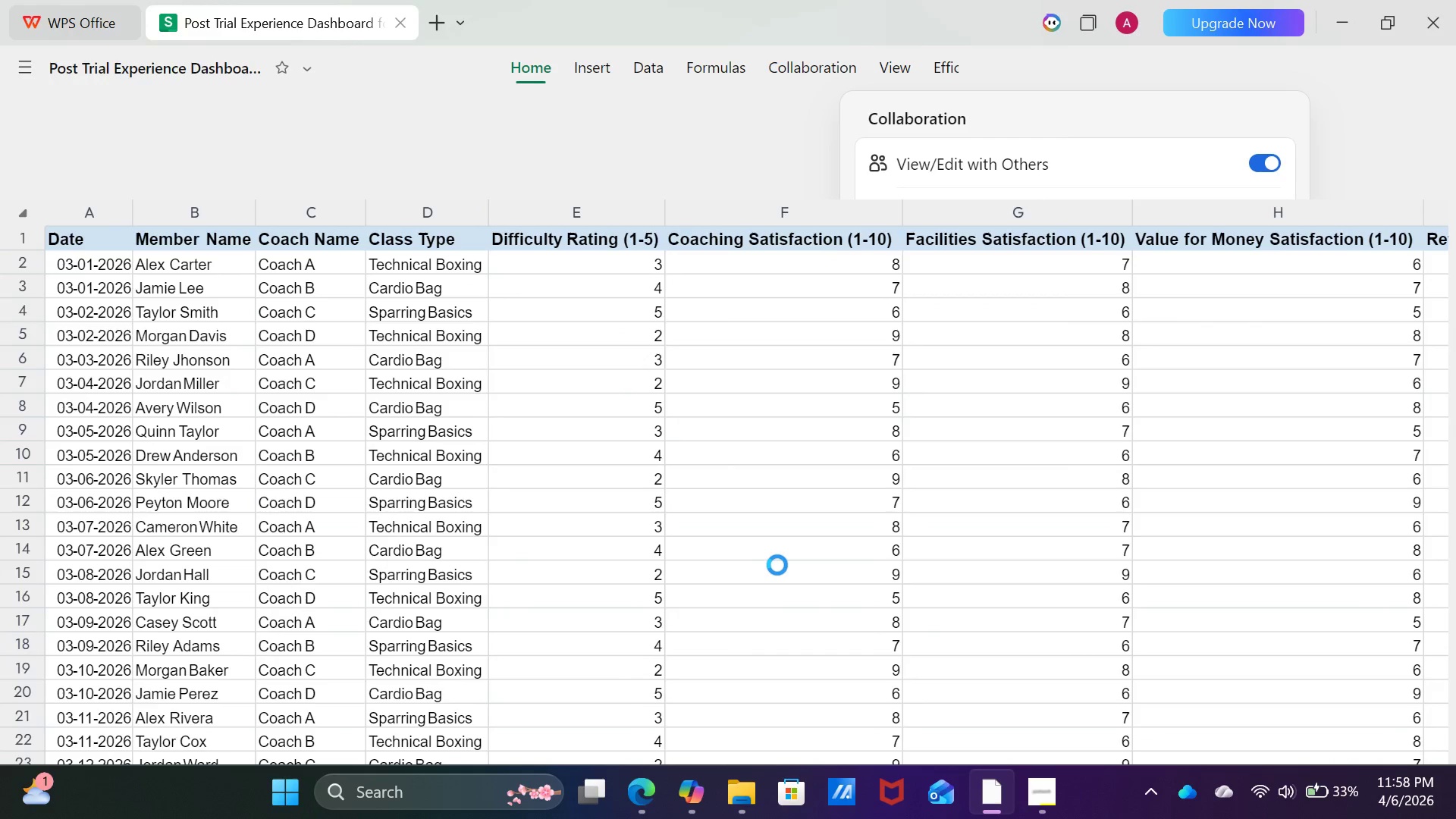 
mouse_move([817, 515])
 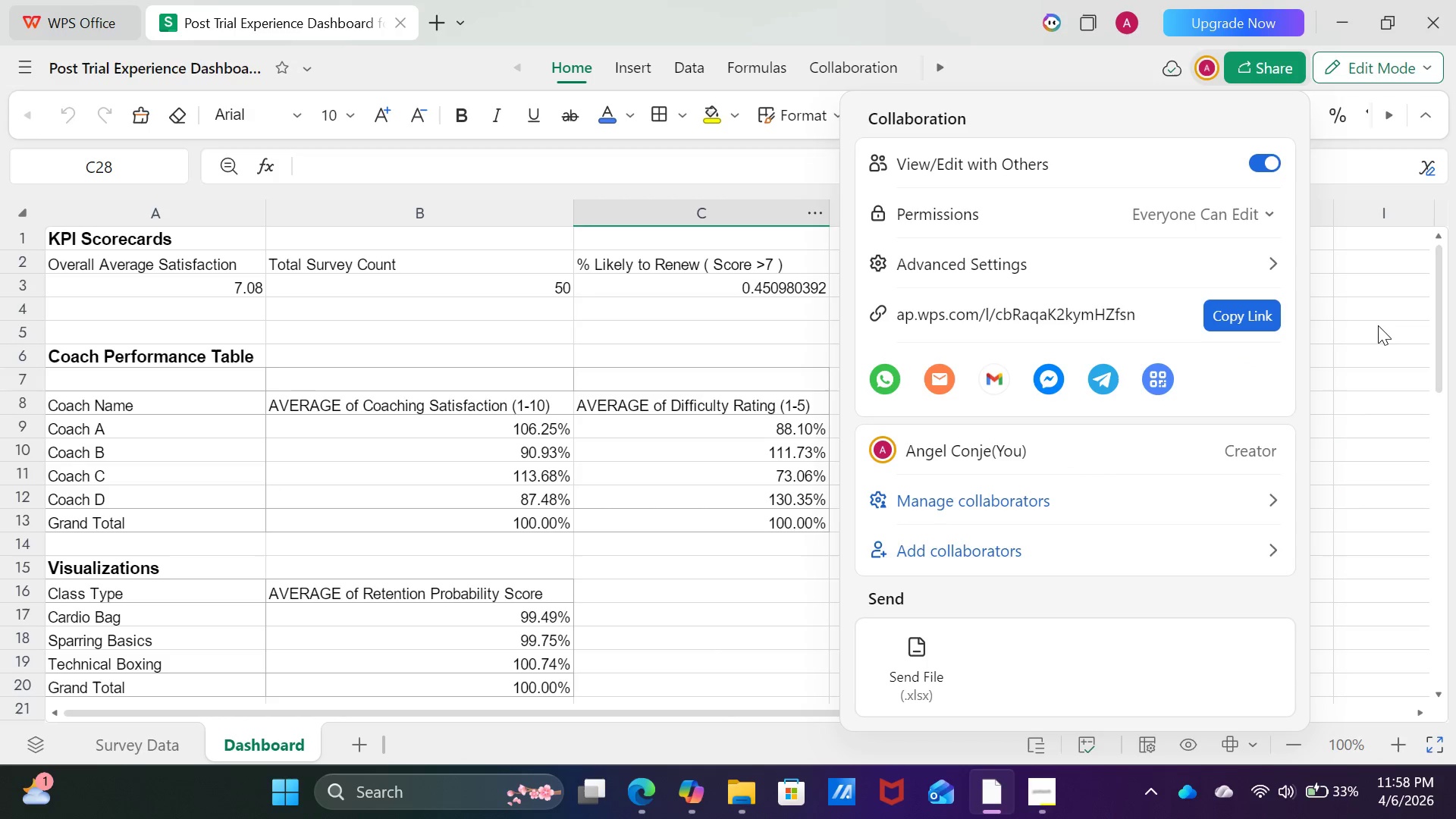 
left_click([1378, 326])
 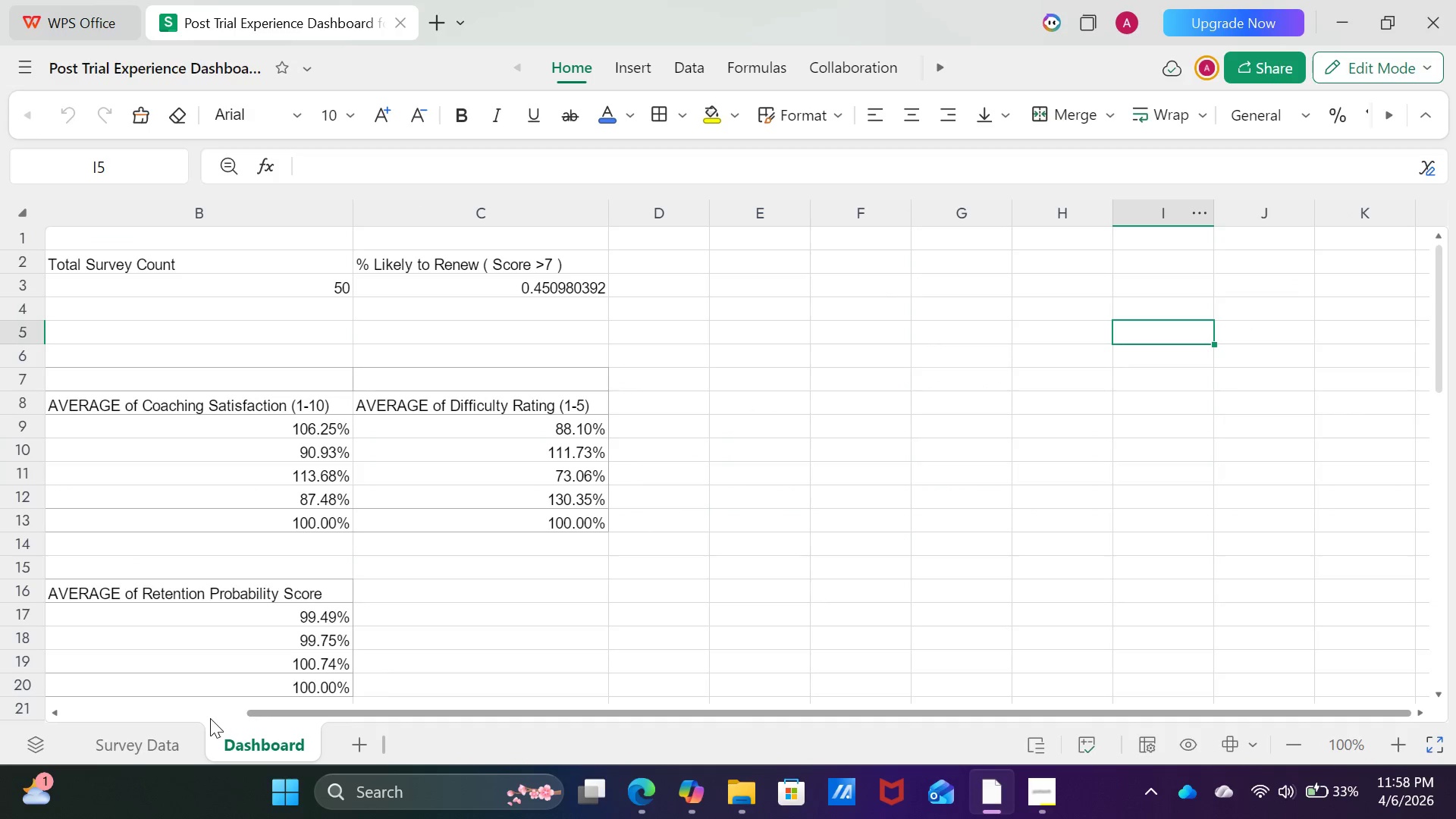 
scroll: coordinate [227, 618], scroll_direction: down, amount: 1.0
 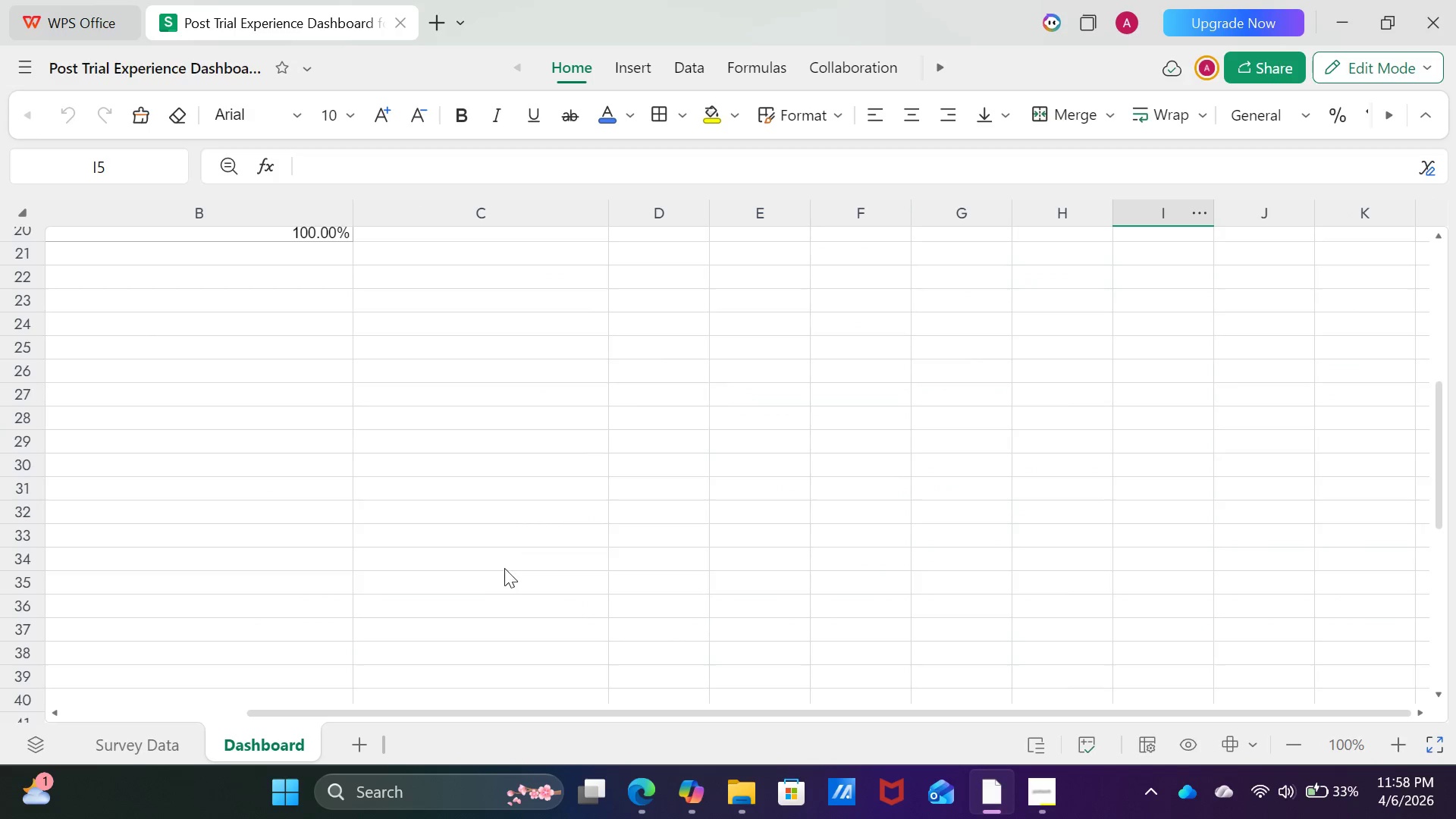 
scroll: coordinate [509, 573], scroll_direction: up, amount: 3.0
 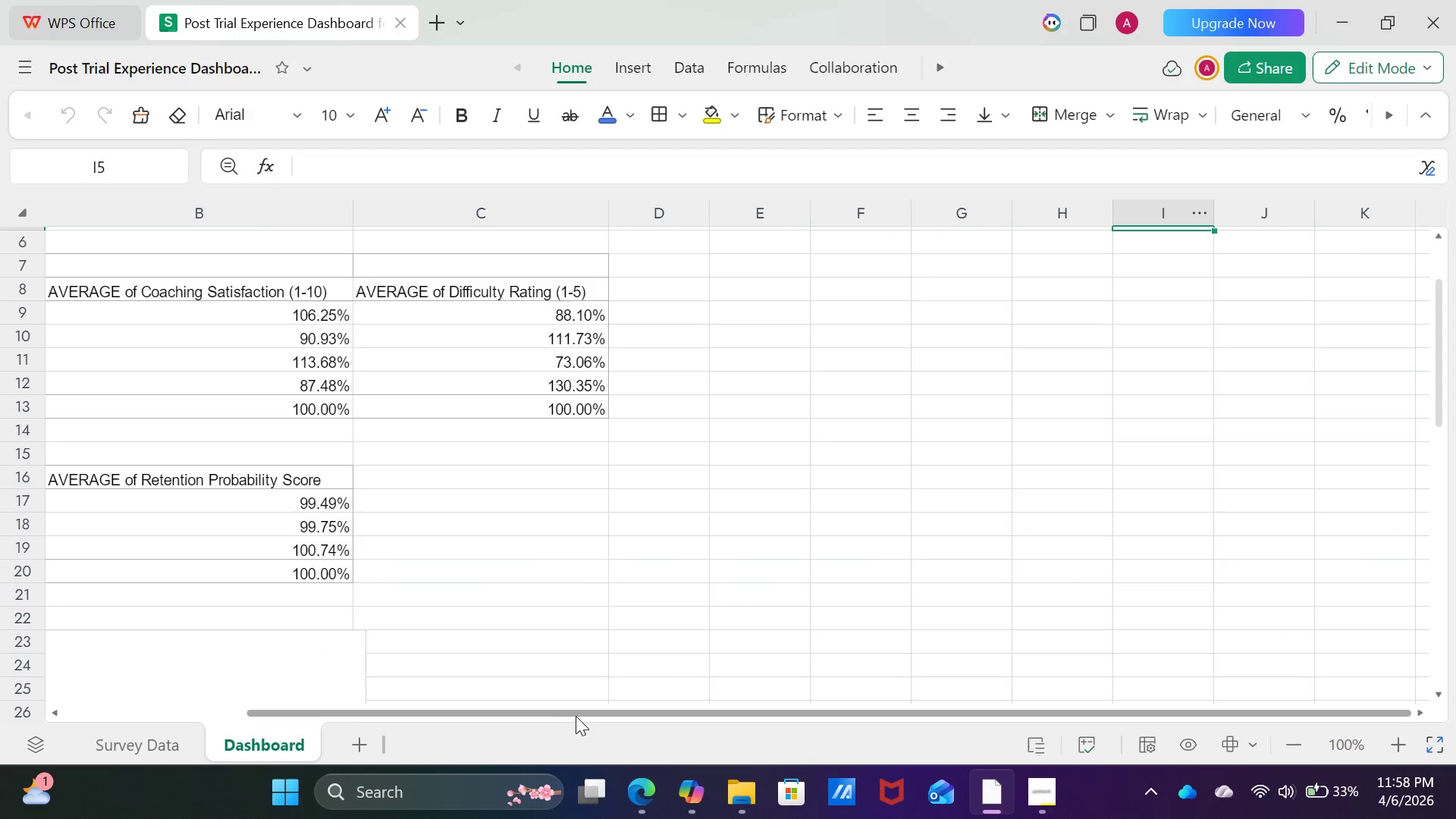 
left_click_drag(start_coordinate=[577, 718], to_coordinate=[328, 717])
 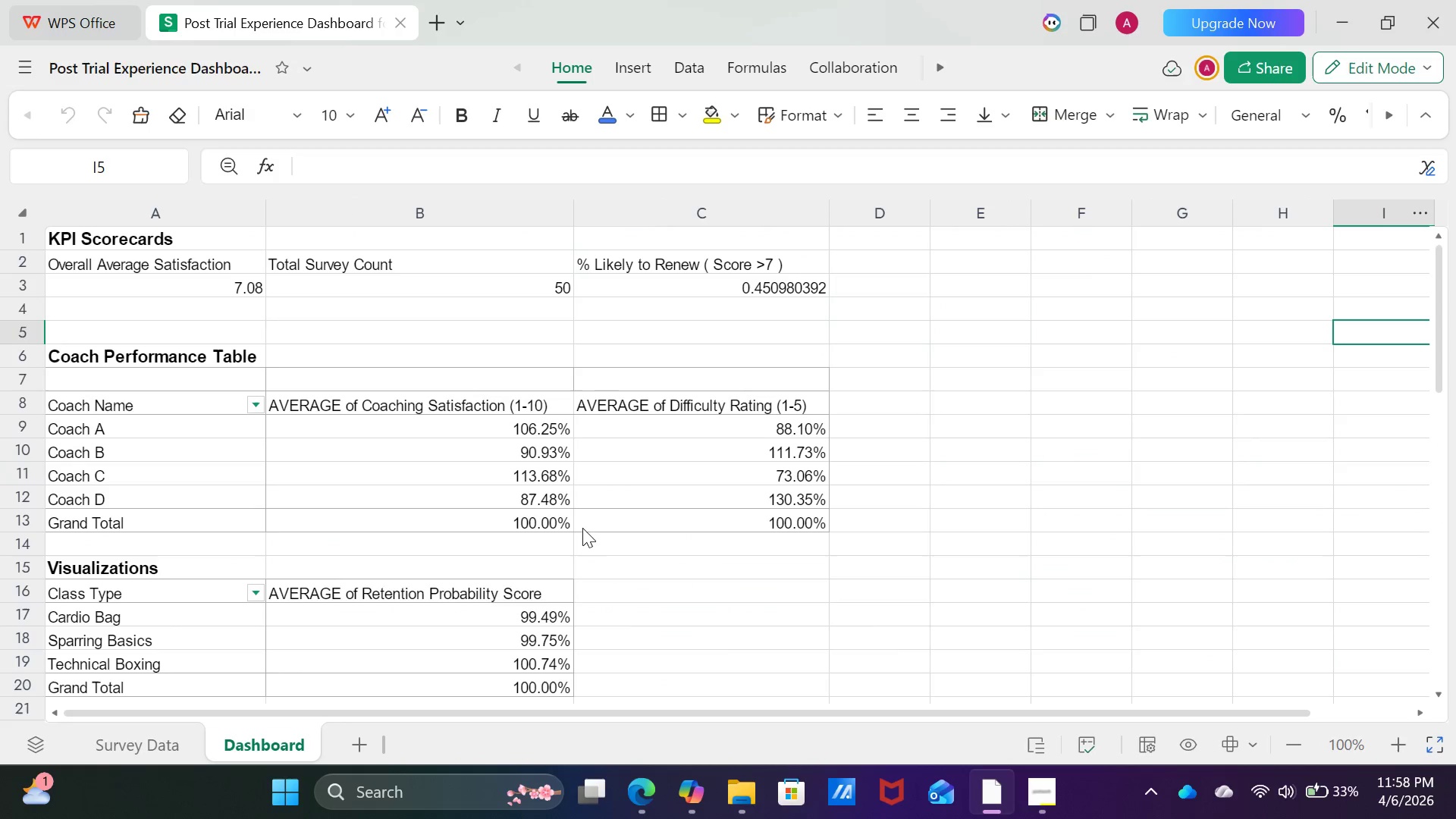 
scroll: coordinate [582, 532], scroll_direction: up, amount: 5.0
 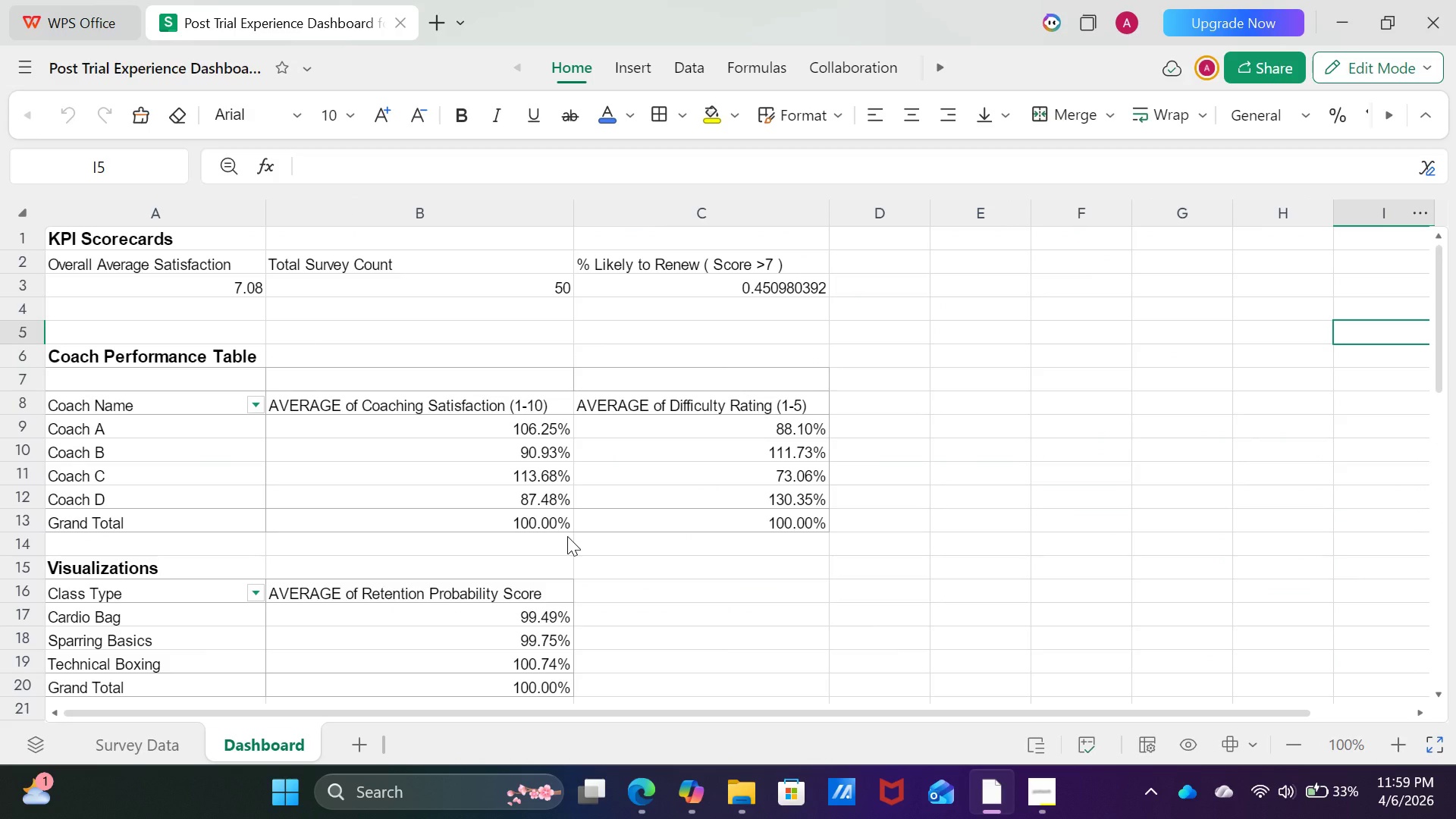 
scroll: coordinate [563, 539], scroll_direction: down, amount: 3.0
 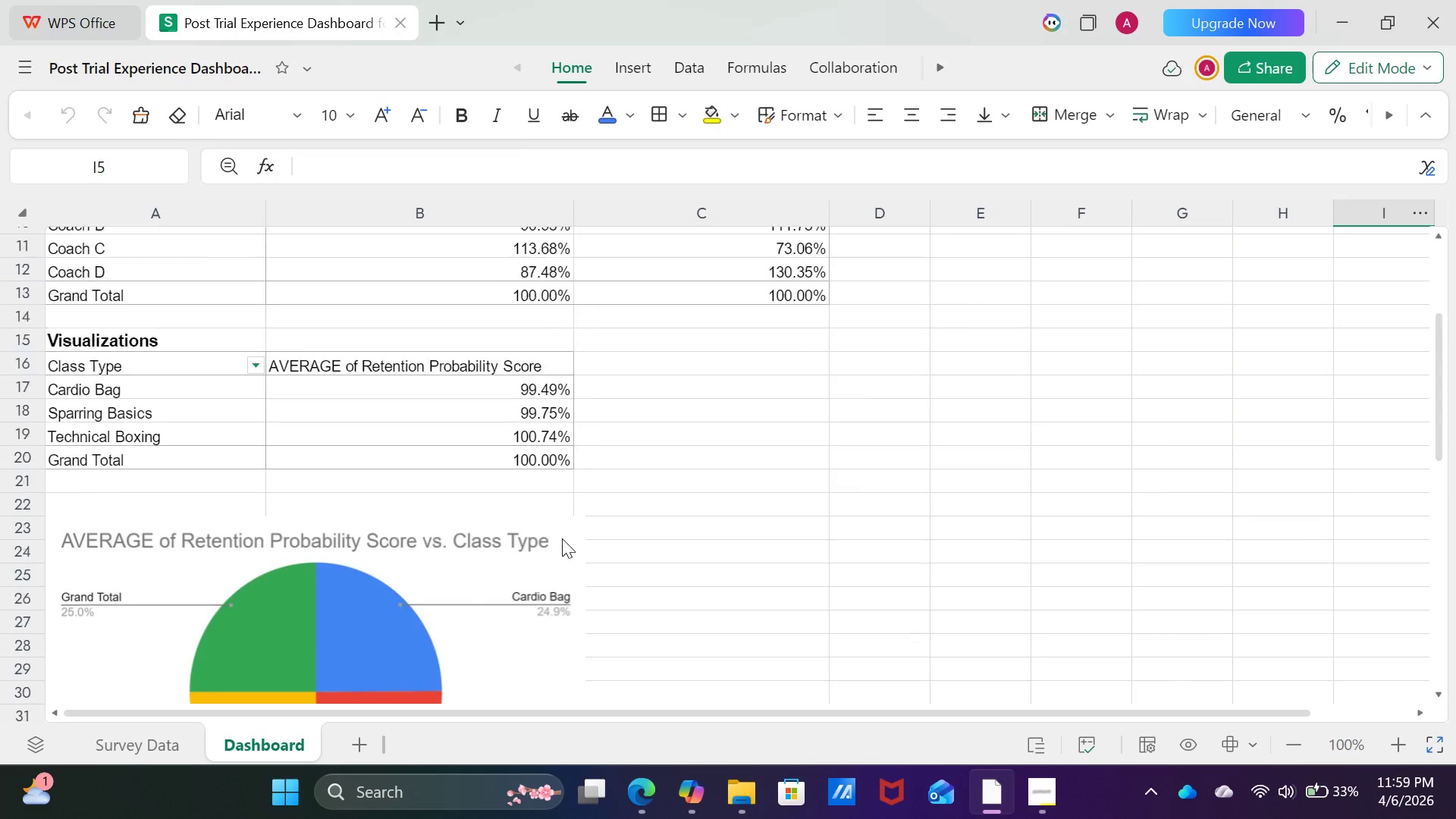 
scroll: coordinate [566, 540], scroll_direction: up, amount: 7.0
 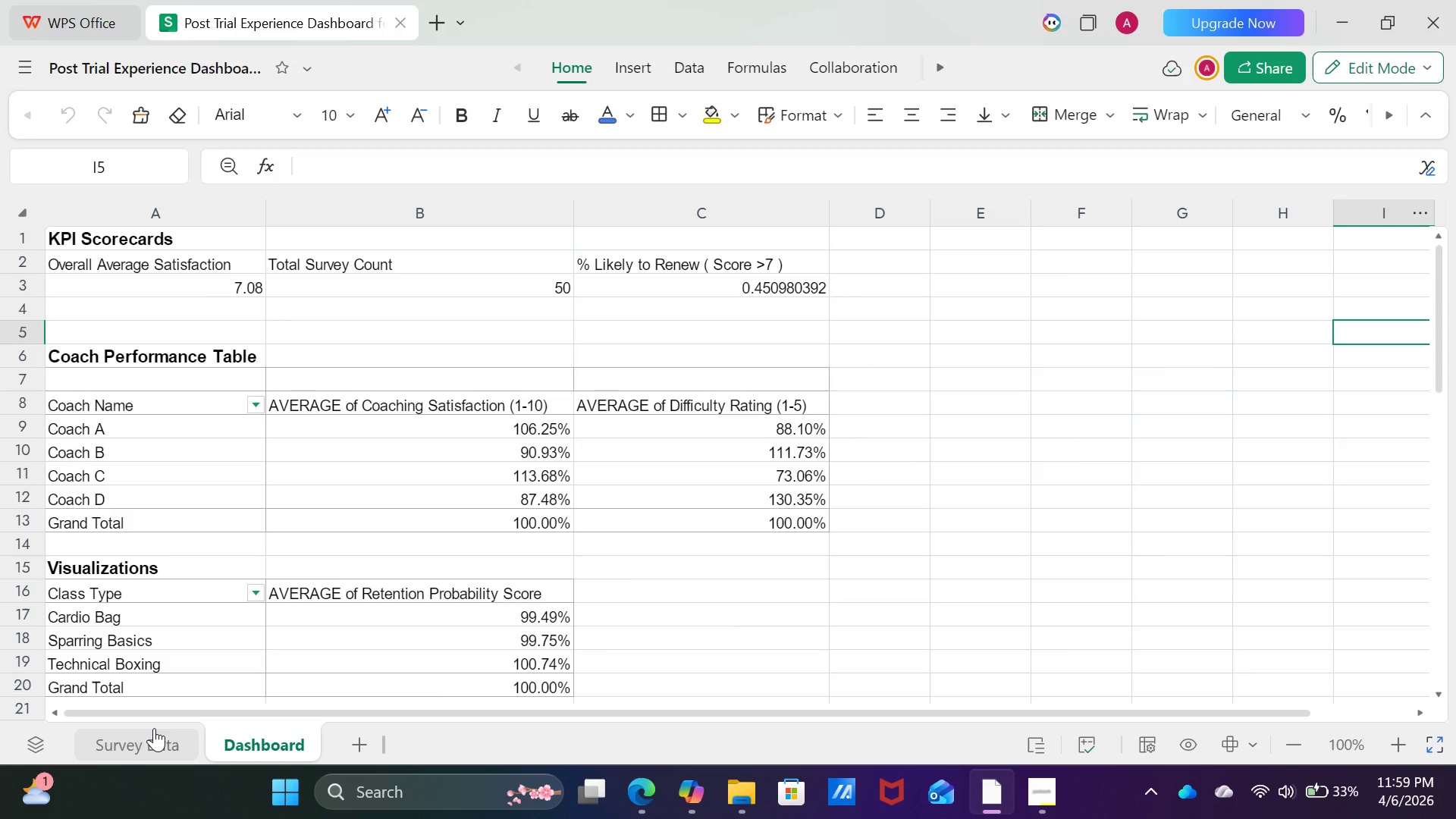 
left_click([154, 728])
 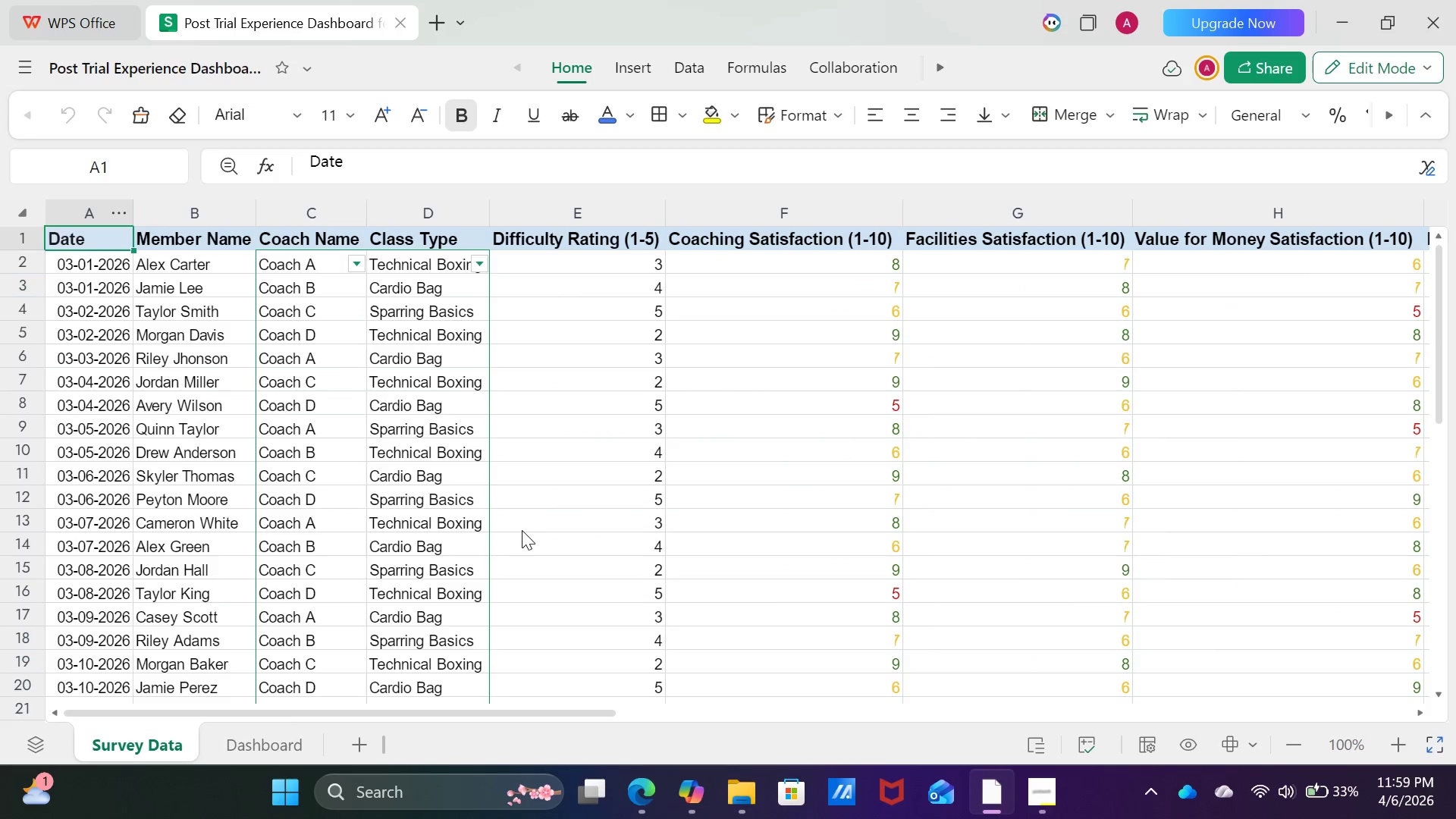 
scroll: coordinate [528, 538], scroll_direction: up, amount: 2.0
 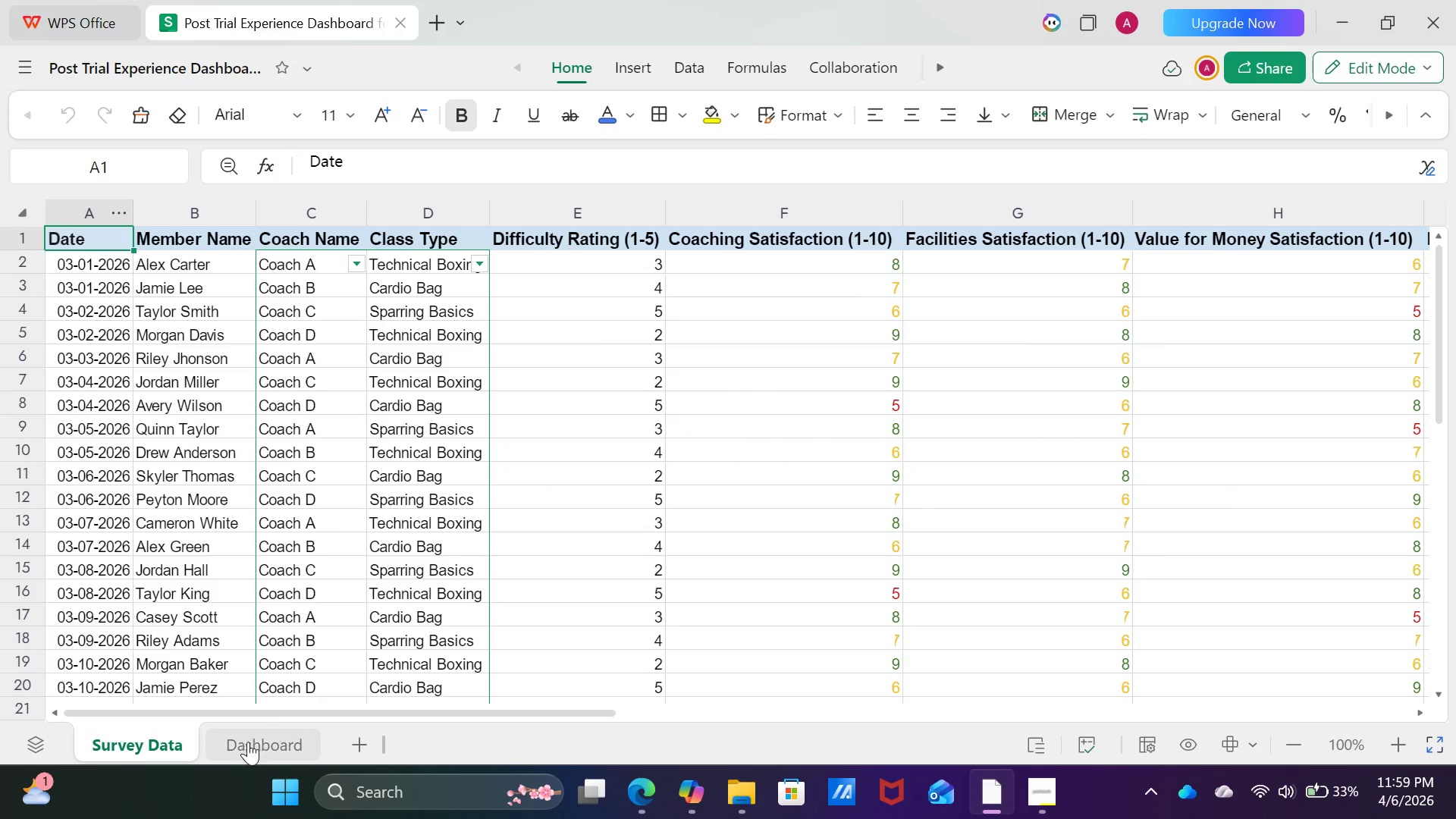 
left_click([246, 753])
 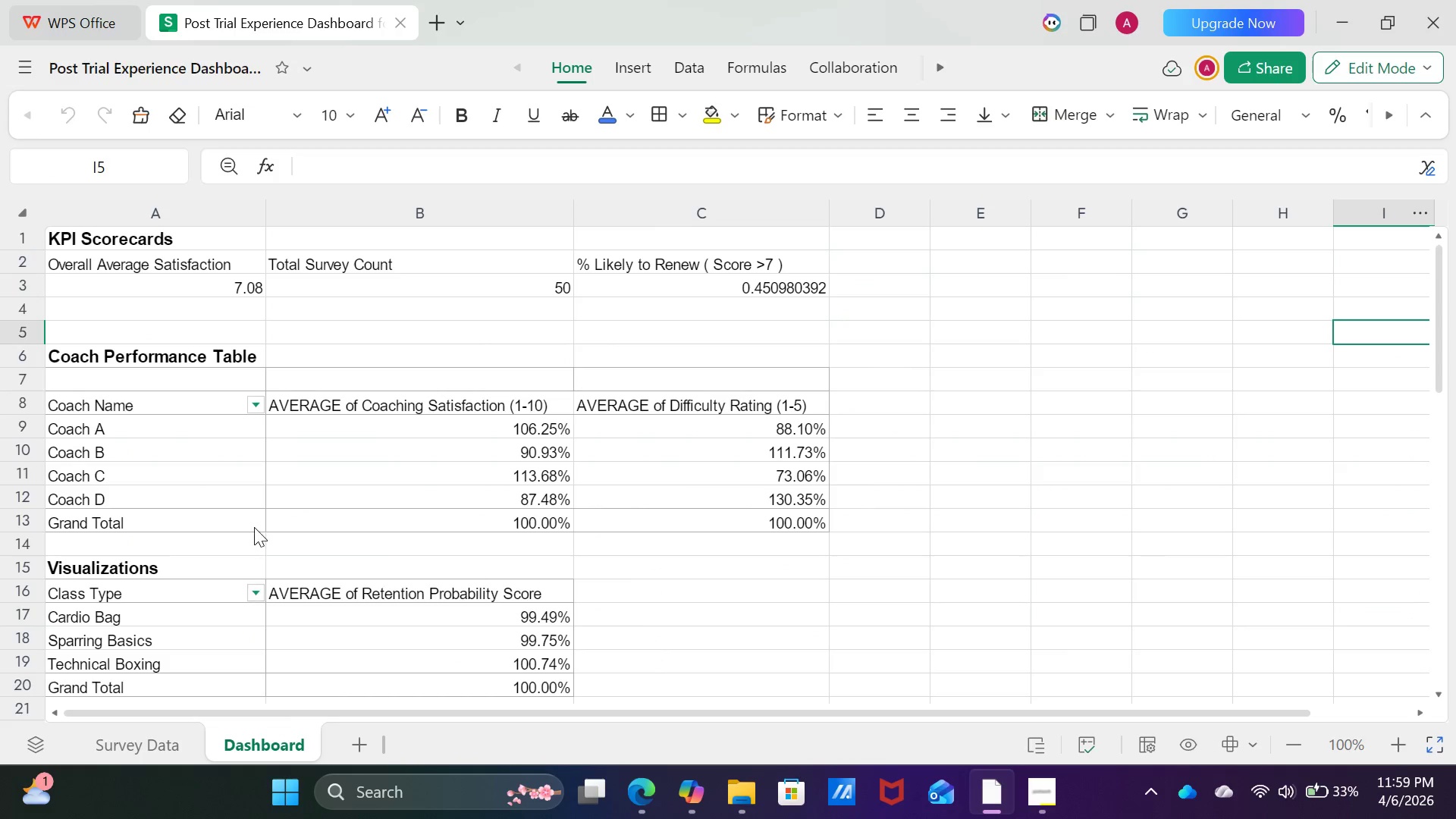 
scroll: coordinate [254, 527], scroll_direction: up, amount: 3.0
 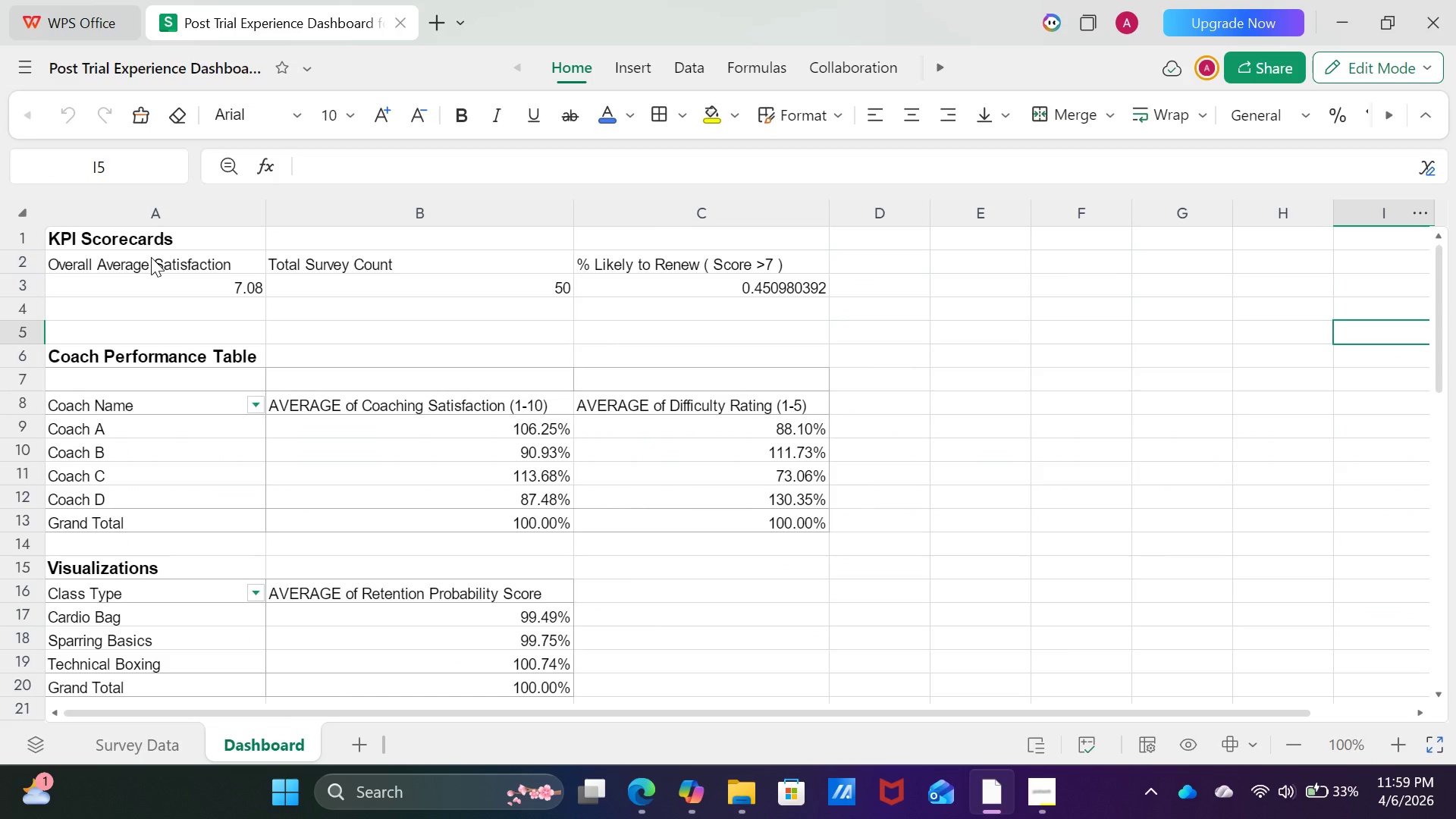 
left_click([151, 257])
 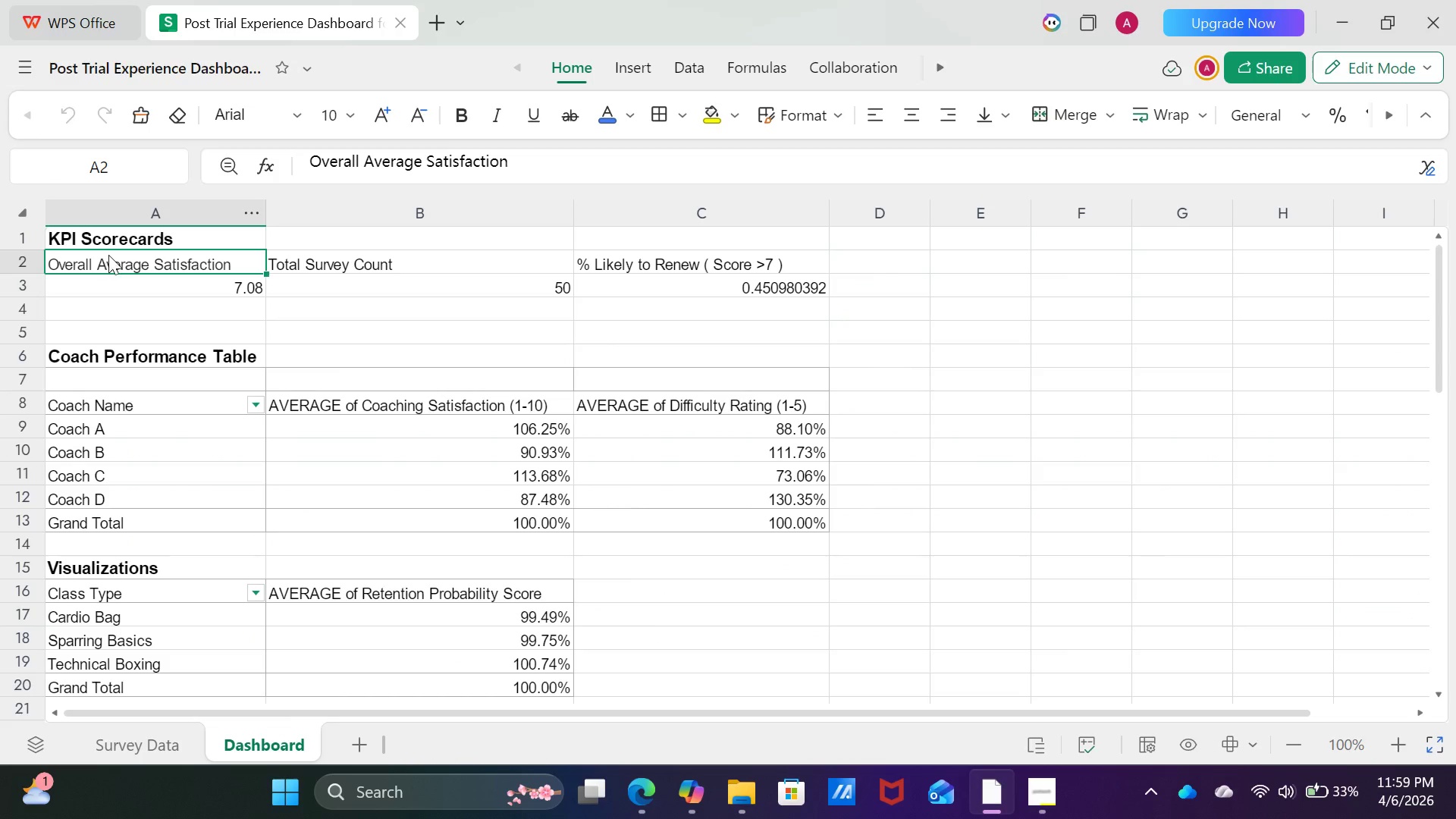 
left_click_drag(start_coordinate=[109, 255], to_coordinate=[646, 266])
 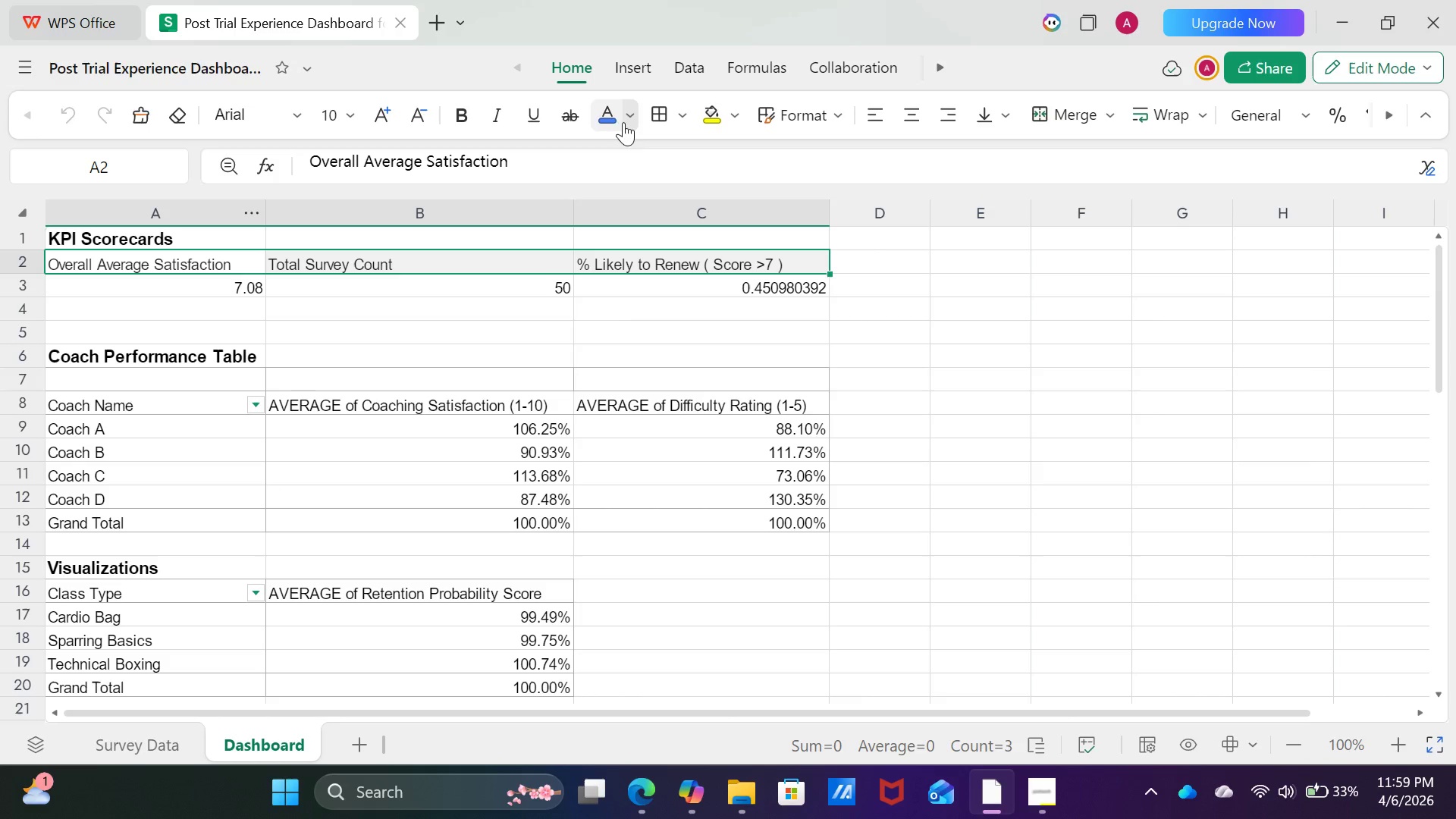 
left_click([619, 117])
 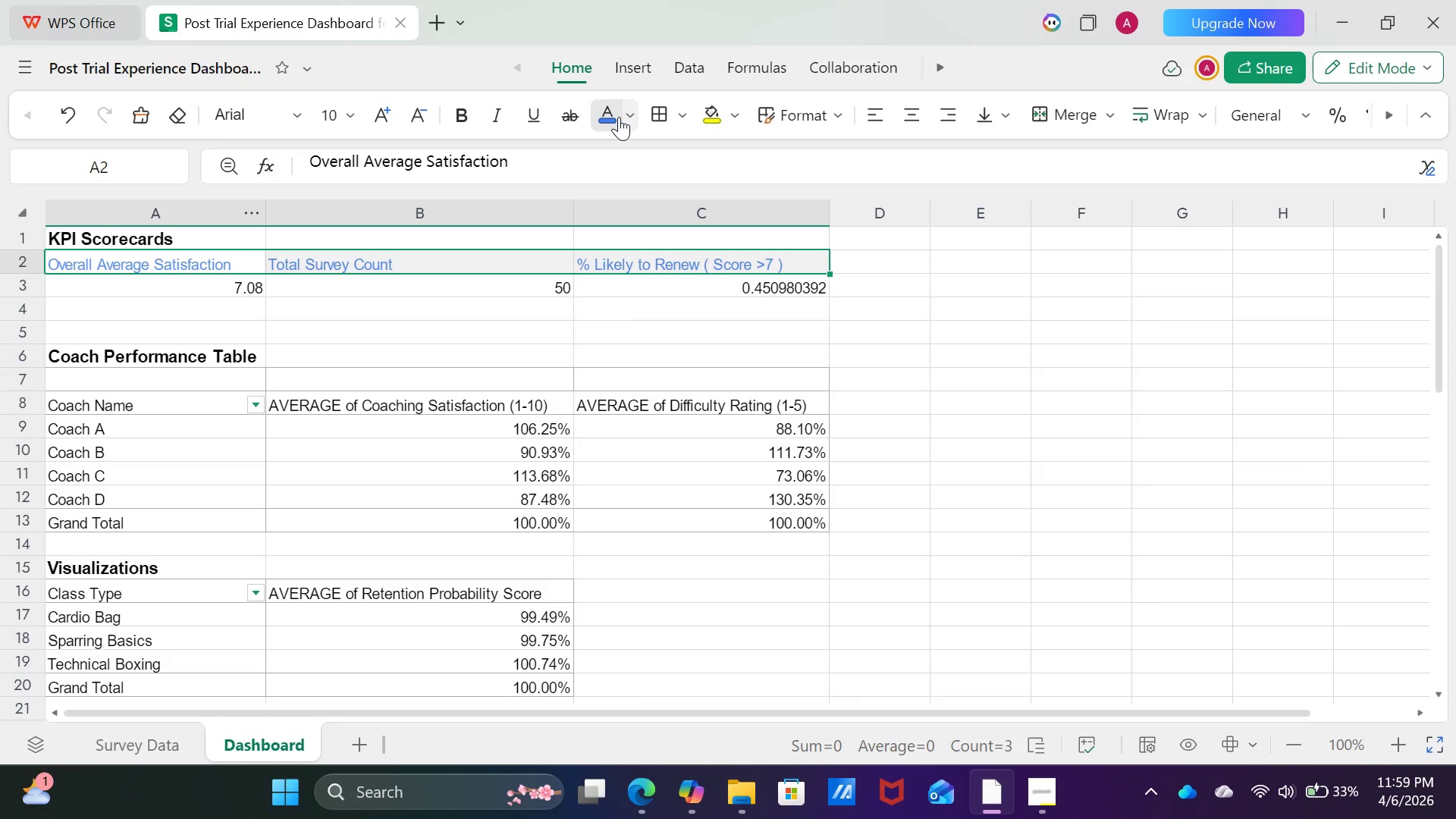 
left_click([619, 117])
 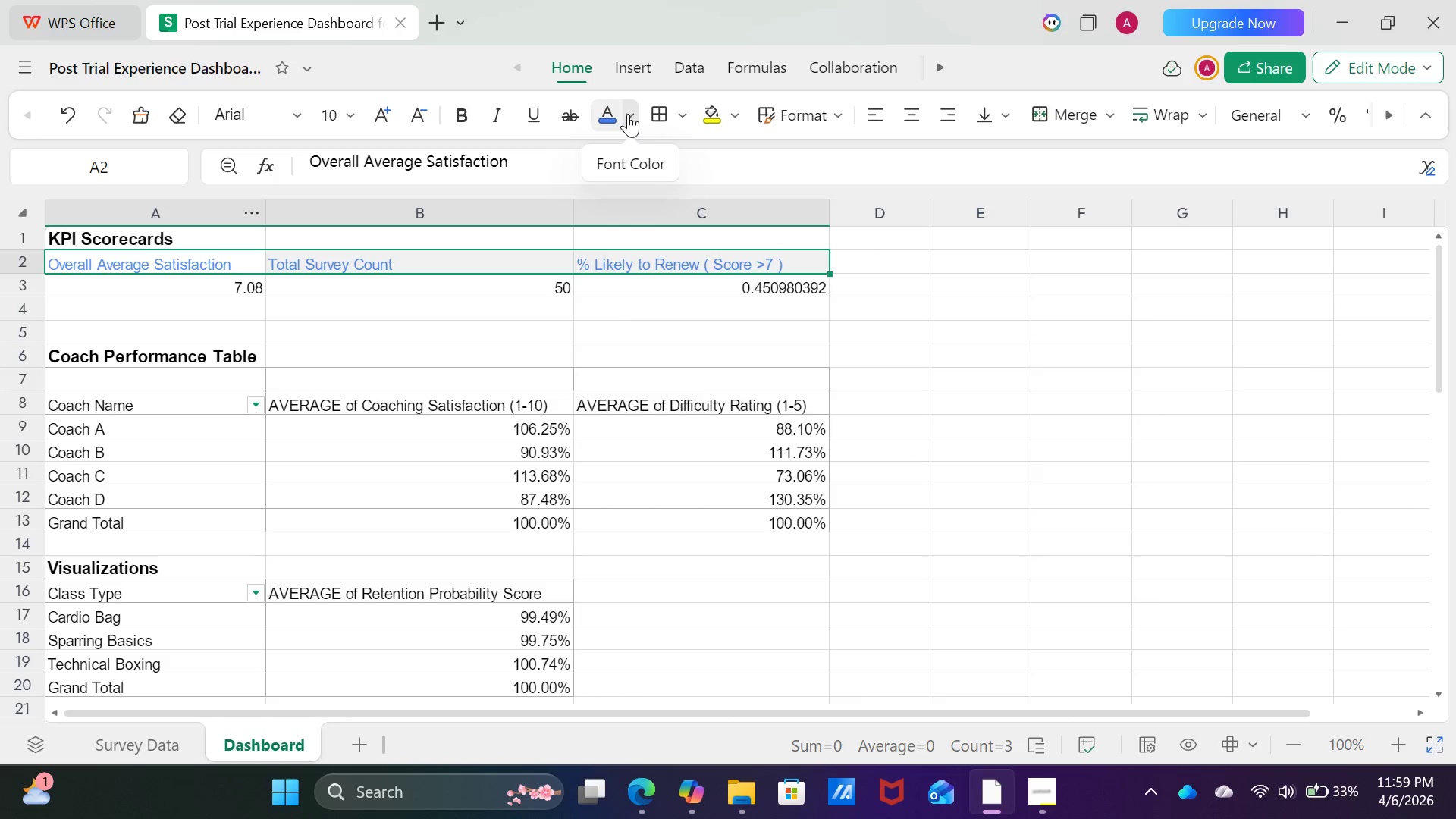 
left_click([628, 114])
 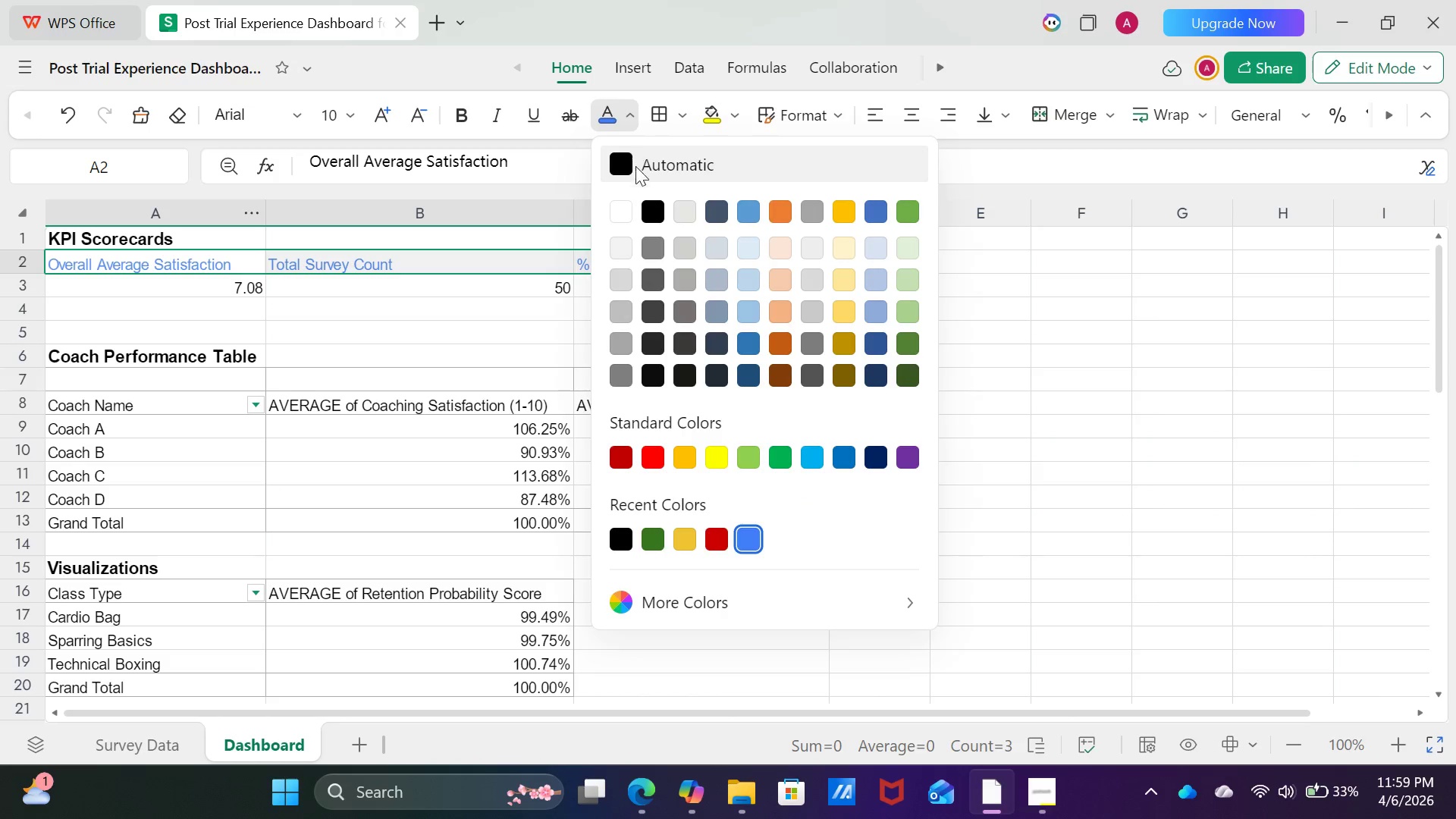 
left_click([637, 177])
 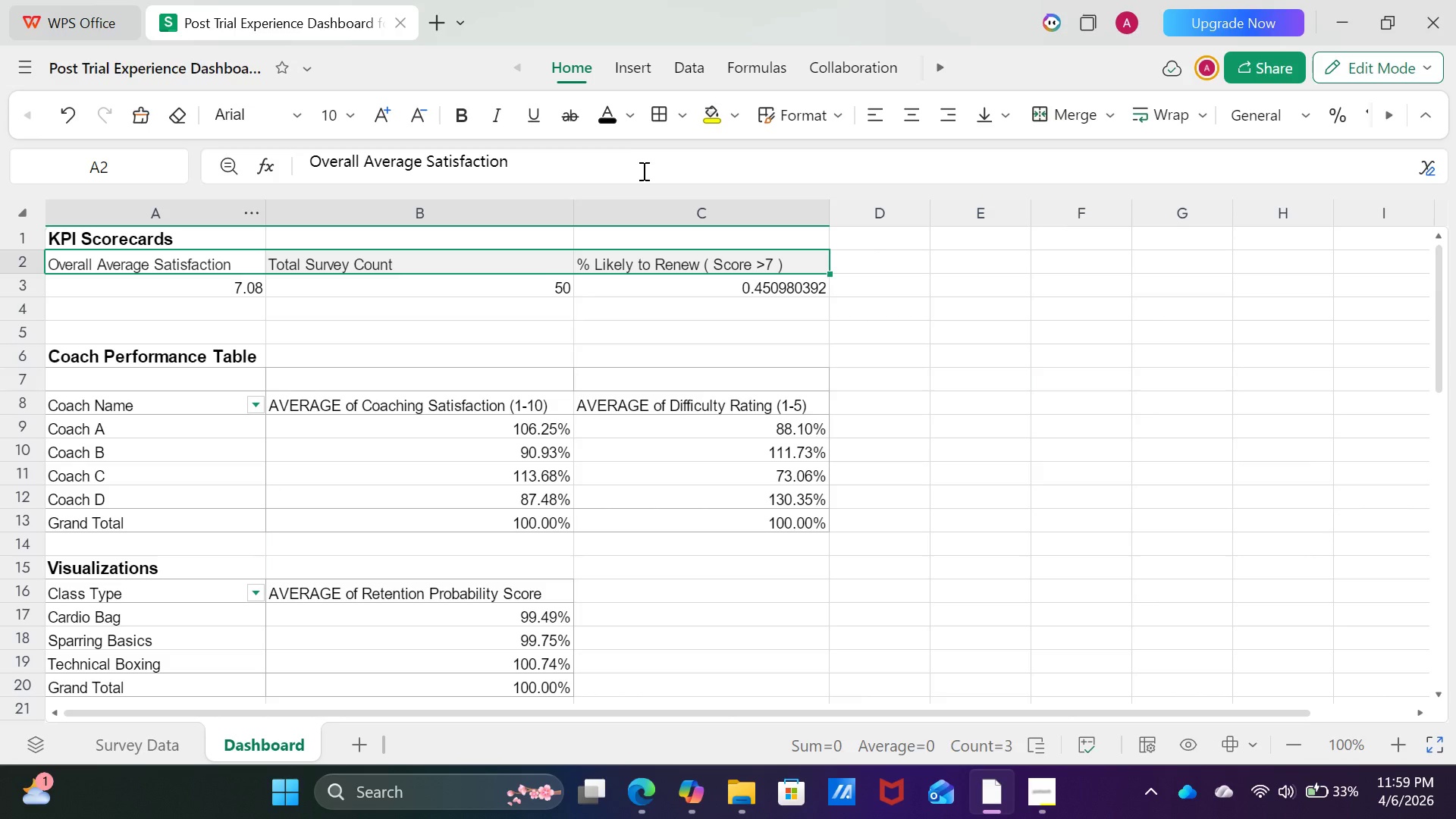 
wait(7.23)
 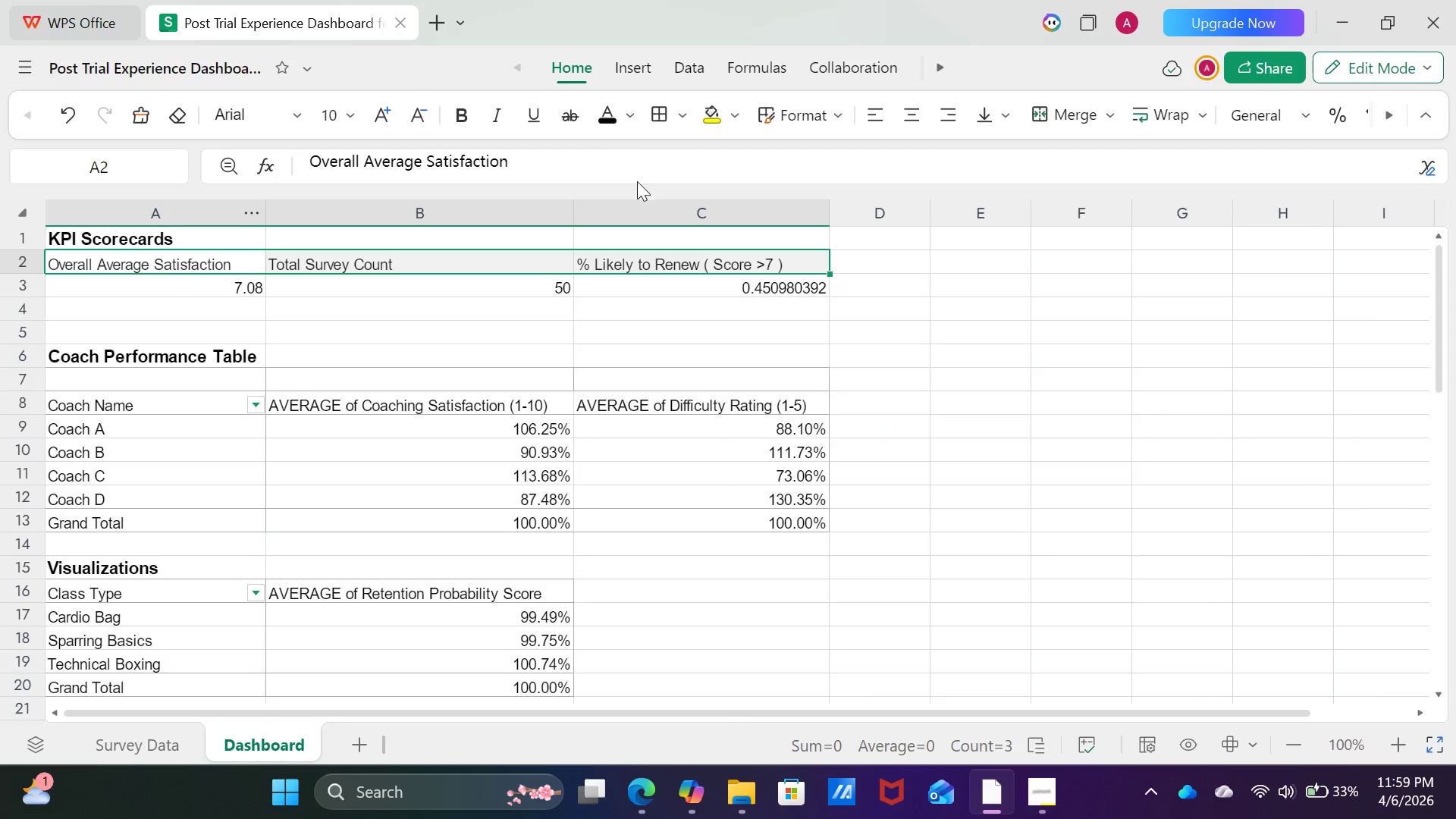 
left_click([742, 114])
 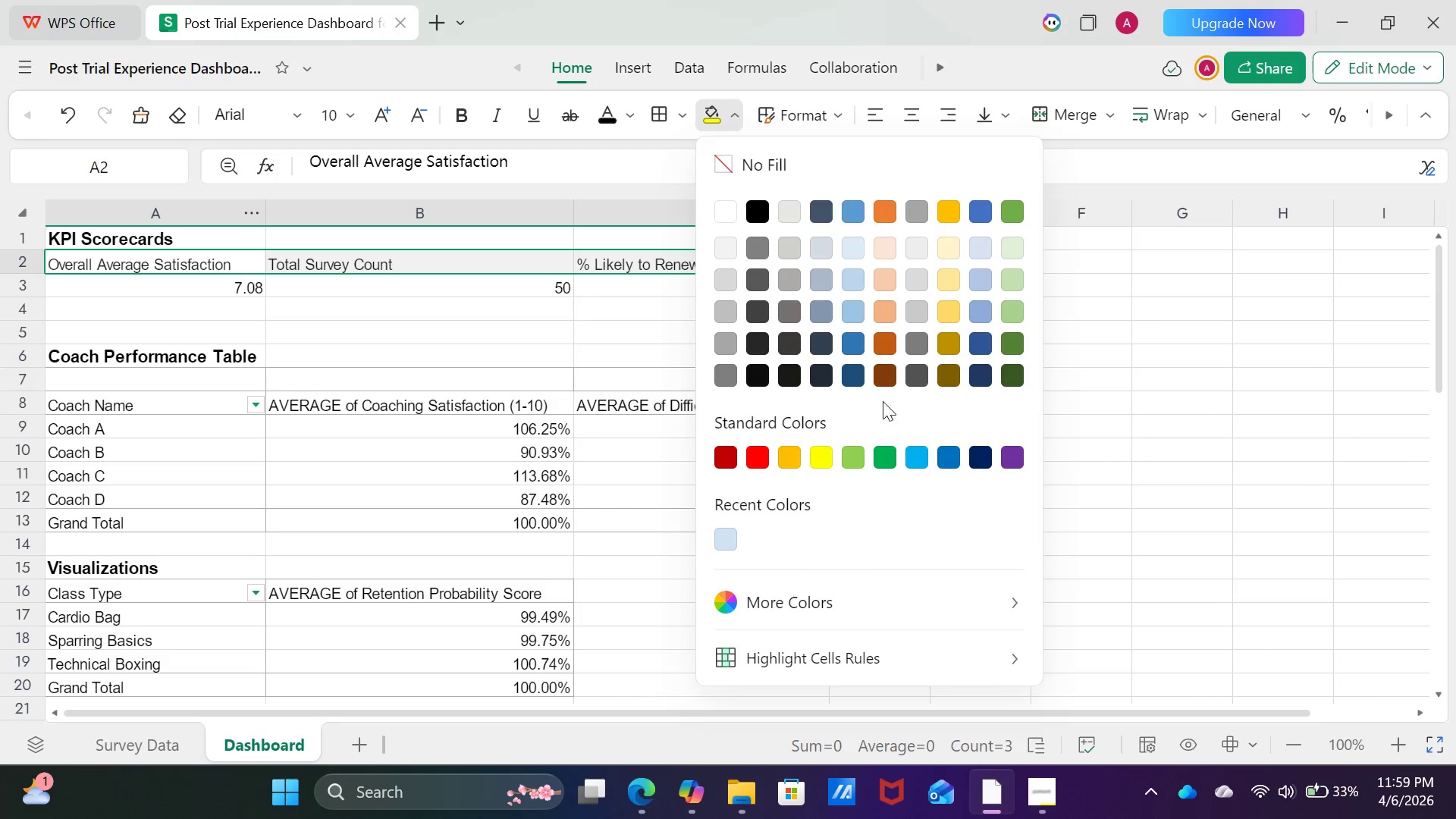 
mouse_move([855, 288])
 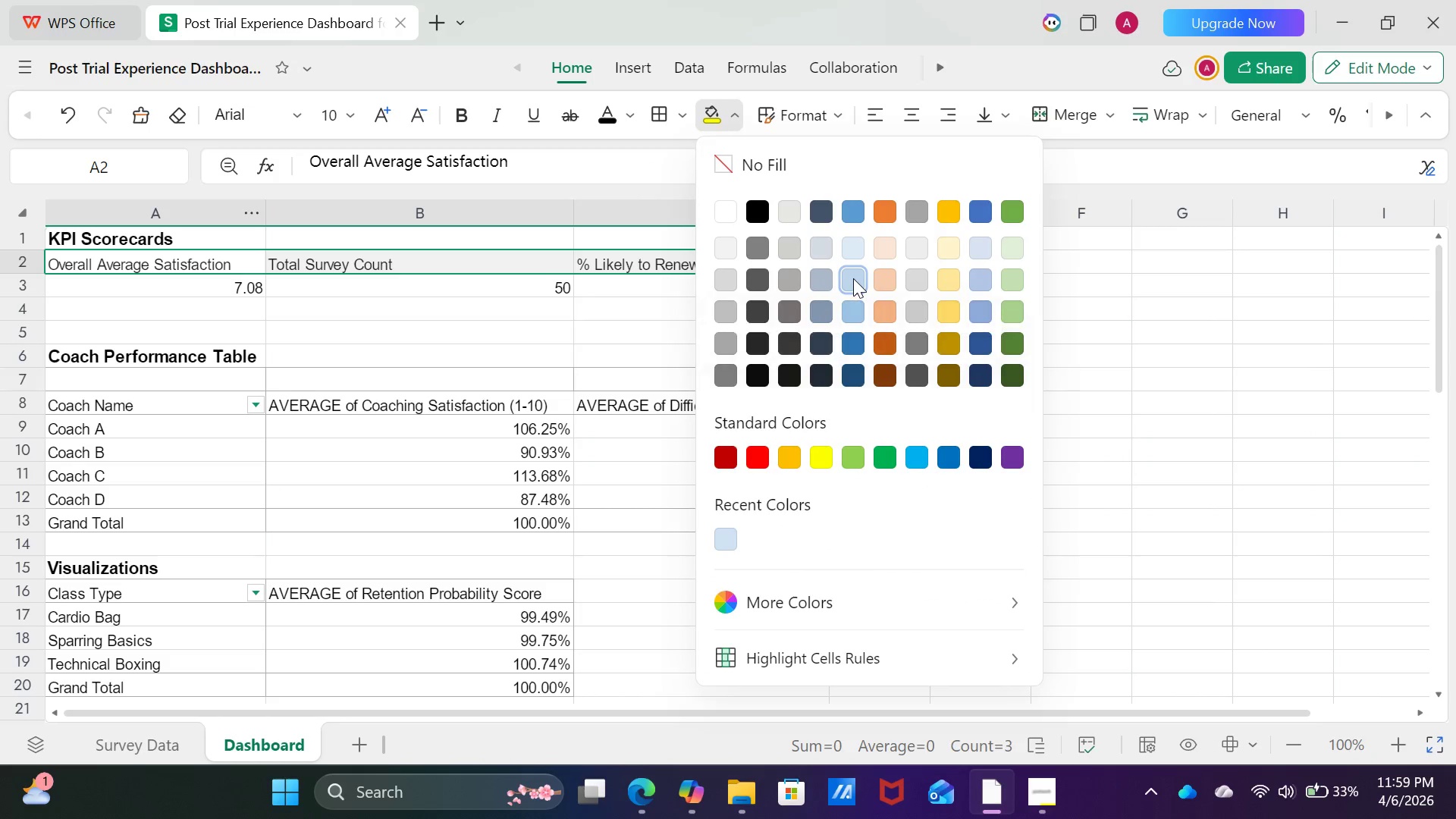 
left_click([853, 278])
 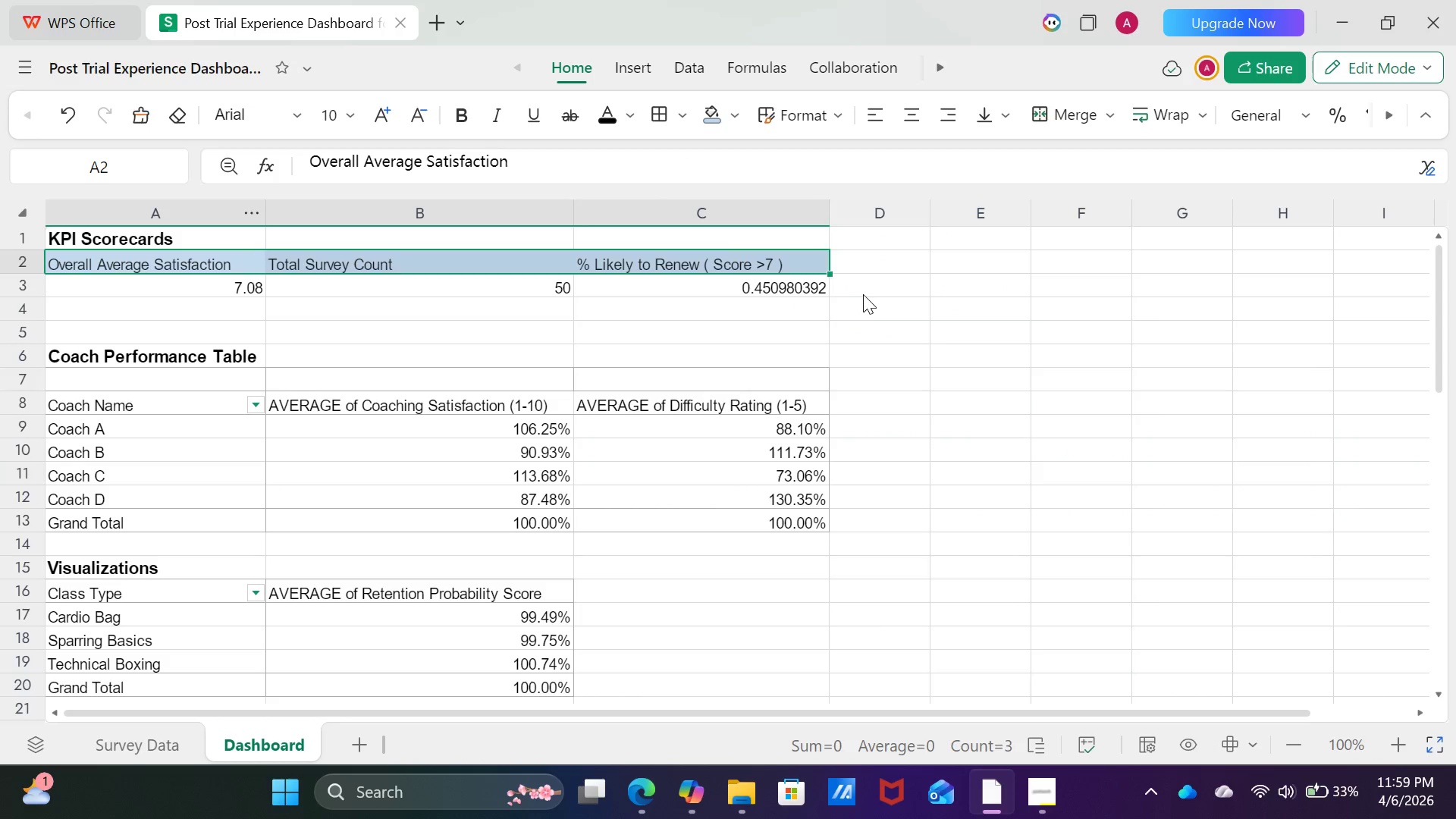 
left_click([864, 296])
 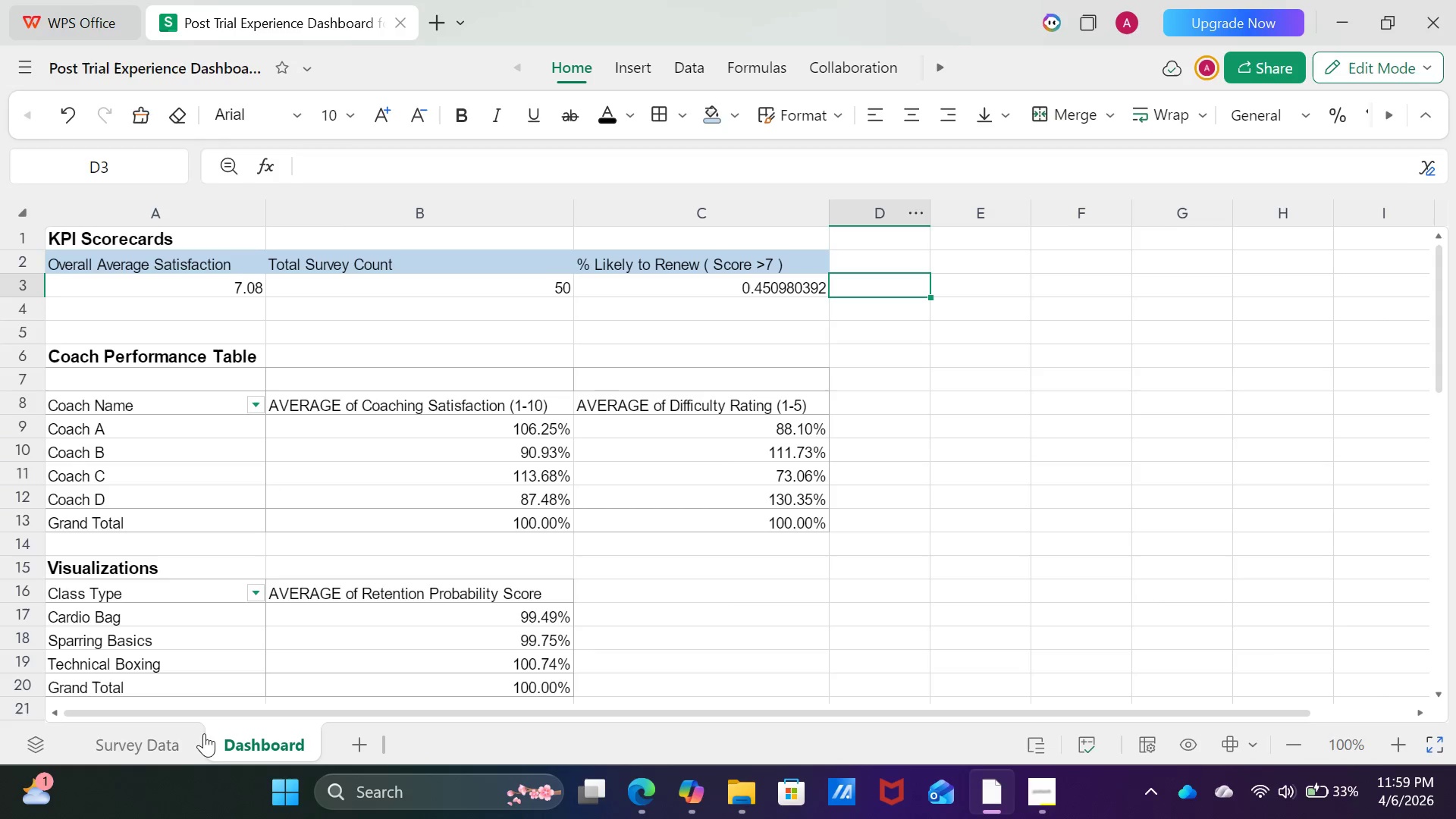 
left_click([190, 735])
 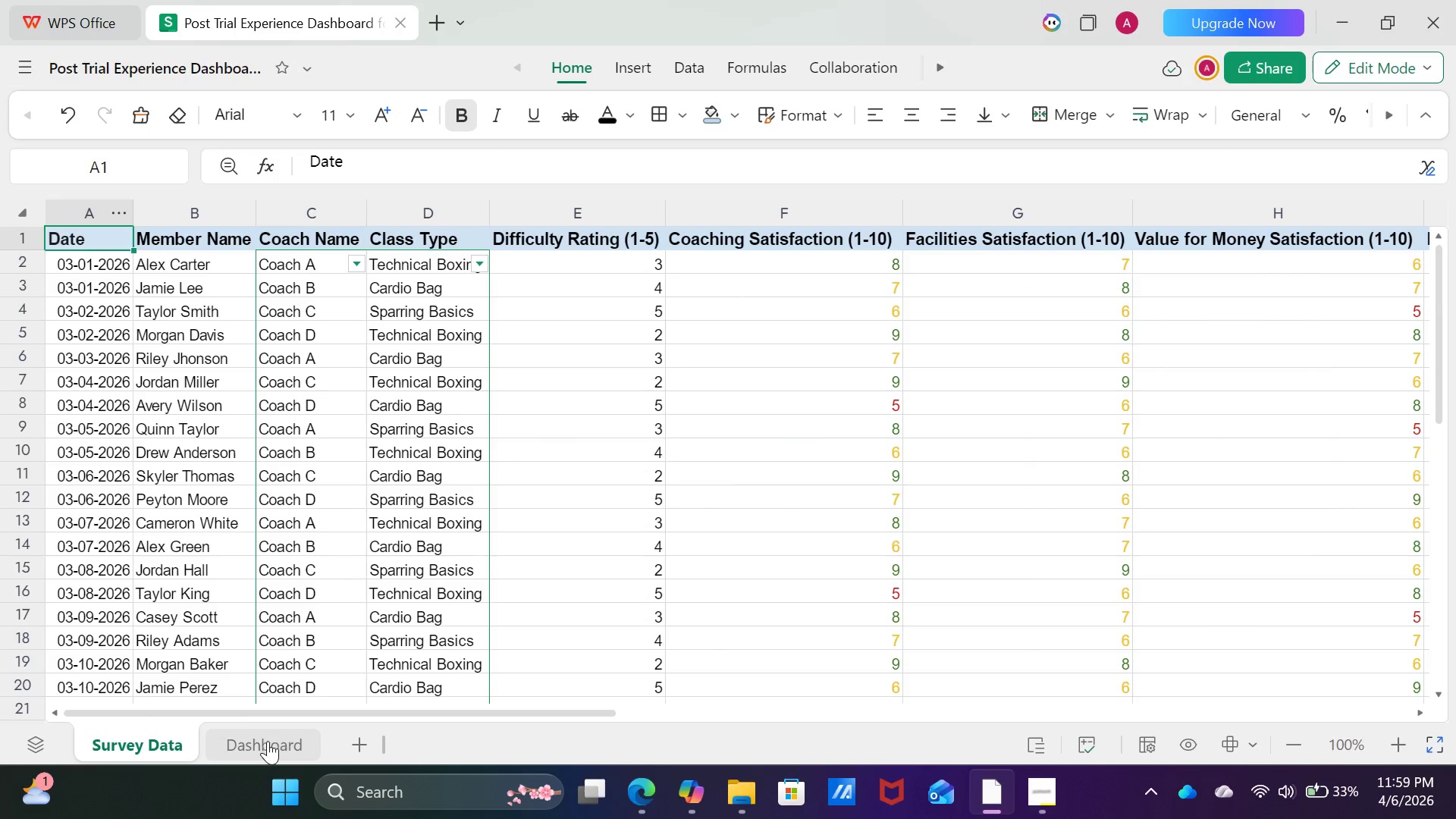 
left_click([268, 741])
 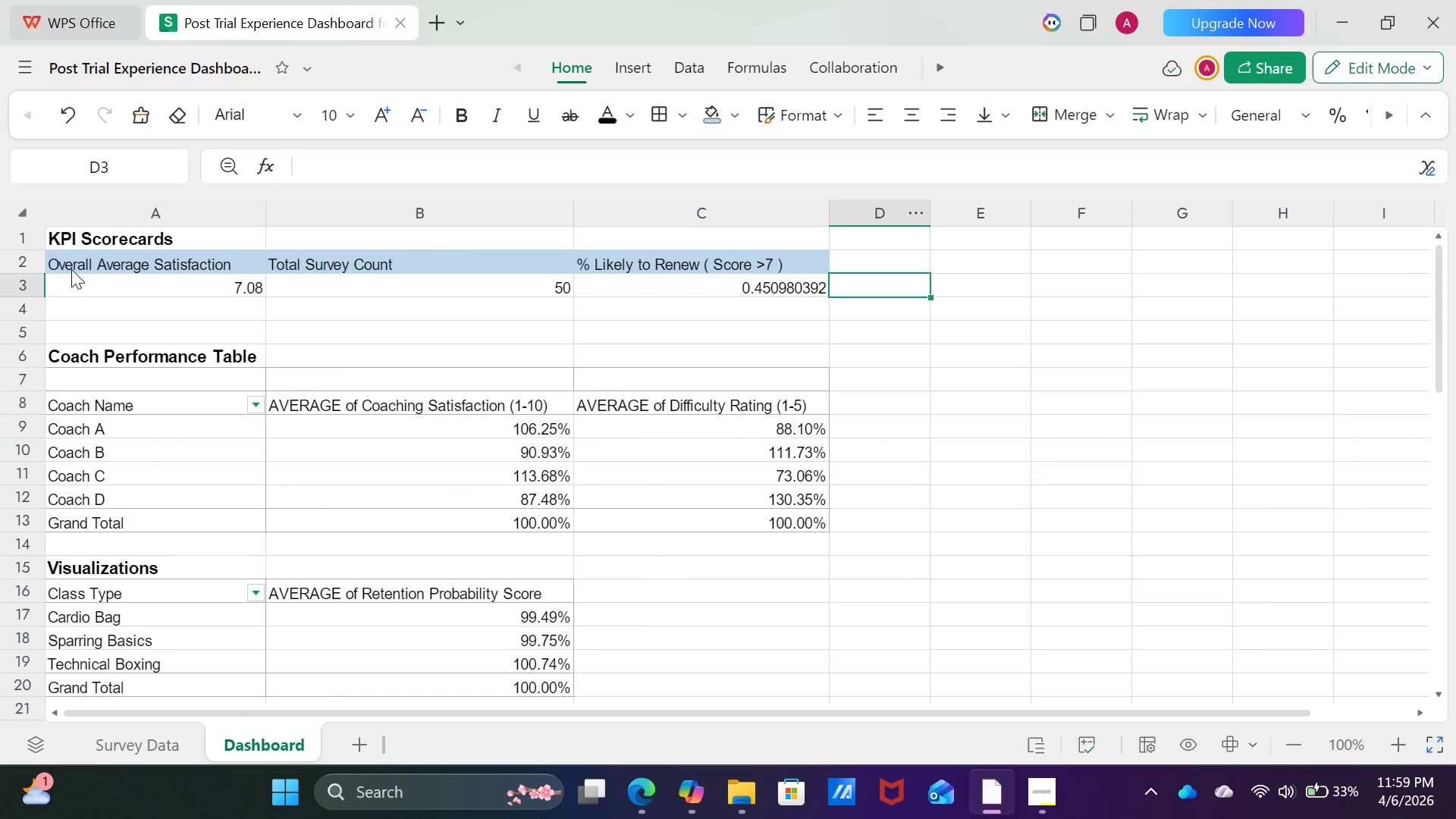 
left_click_drag(start_coordinate=[61, 262], to_coordinate=[732, 256])
 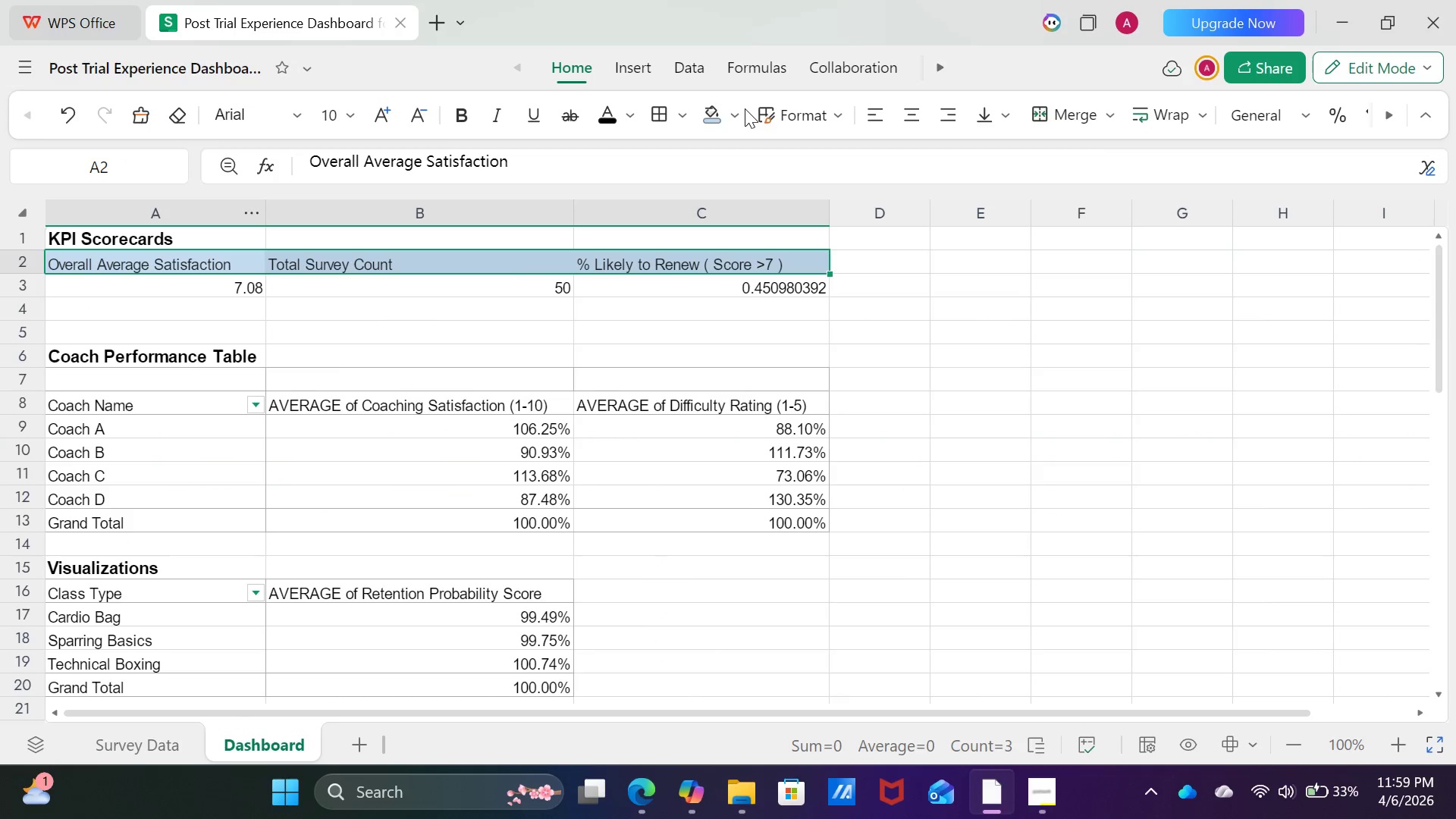 
double_click([731, 111])
 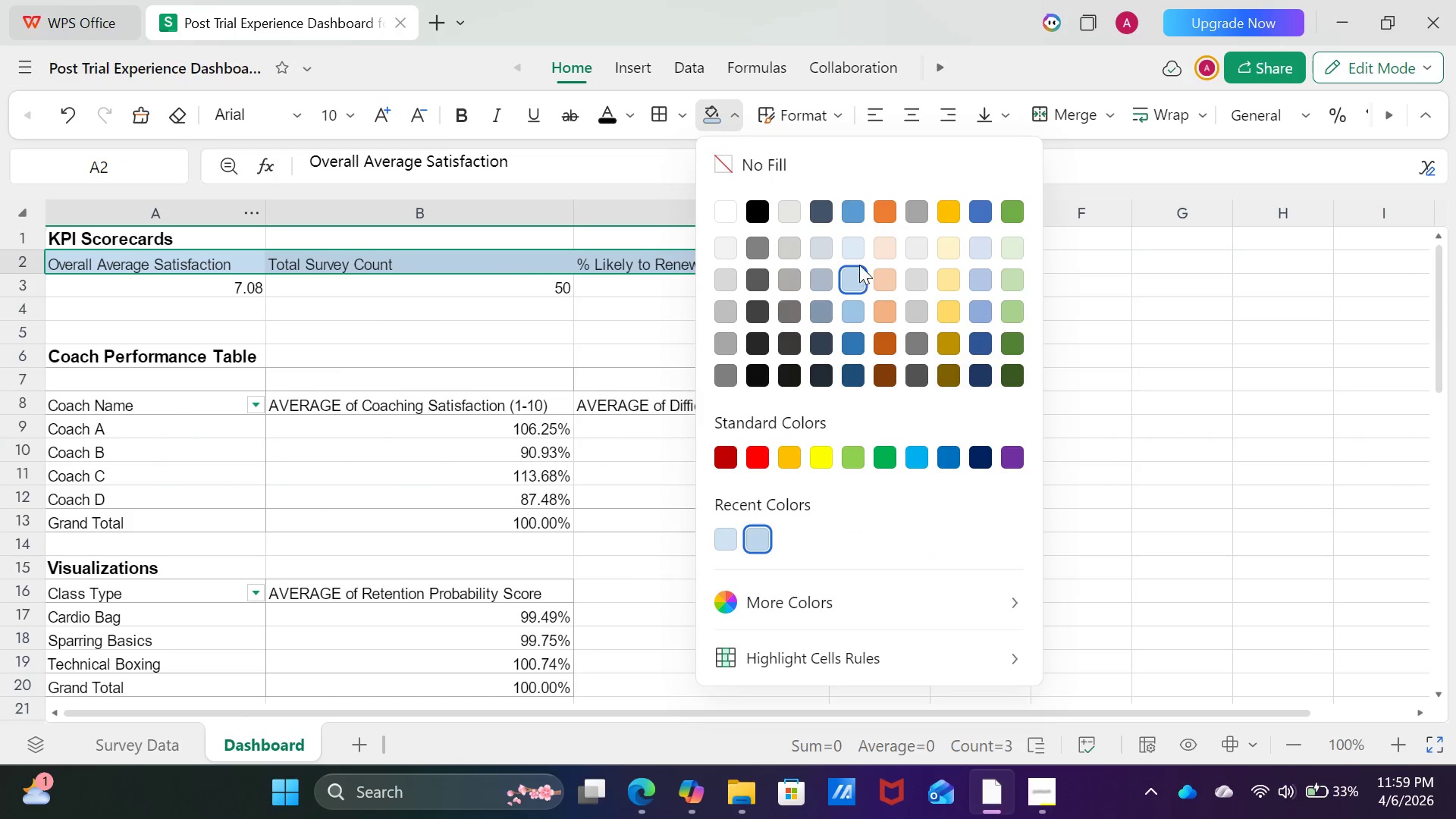 
left_click([852, 245])
 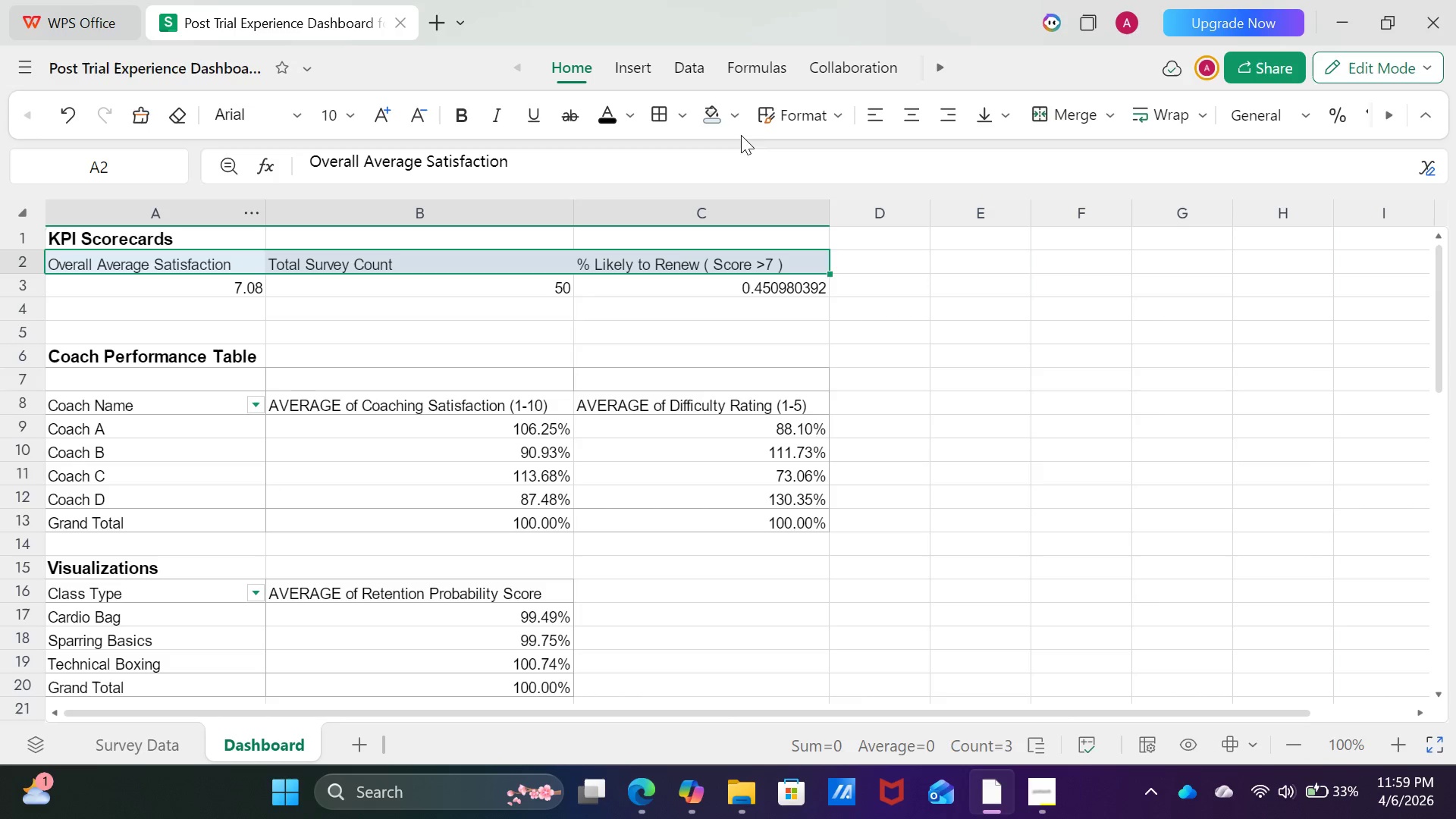 
left_click([739, 113])
 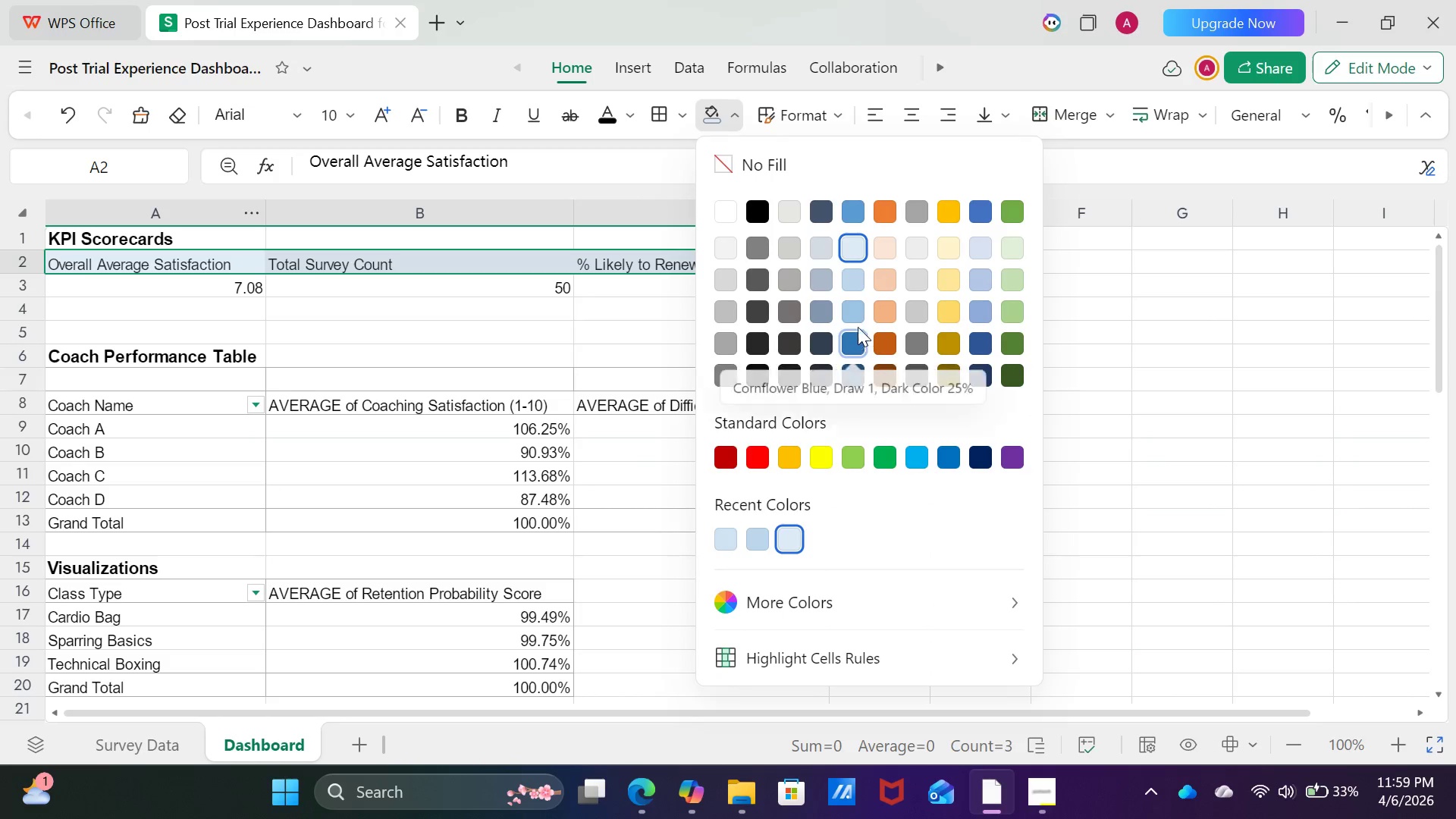 
left_click([856, 318])
 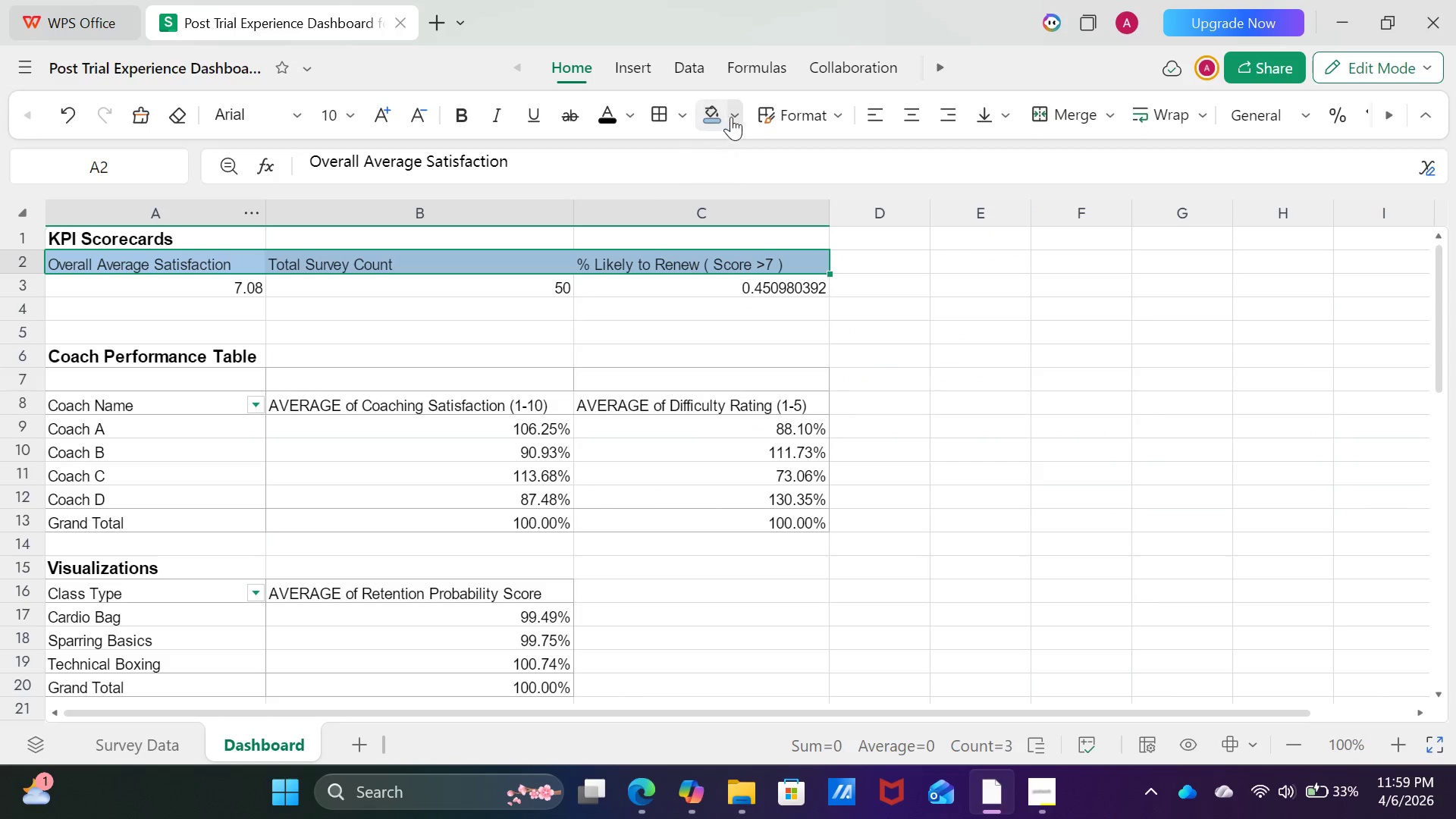 
left_click([737, 112])
 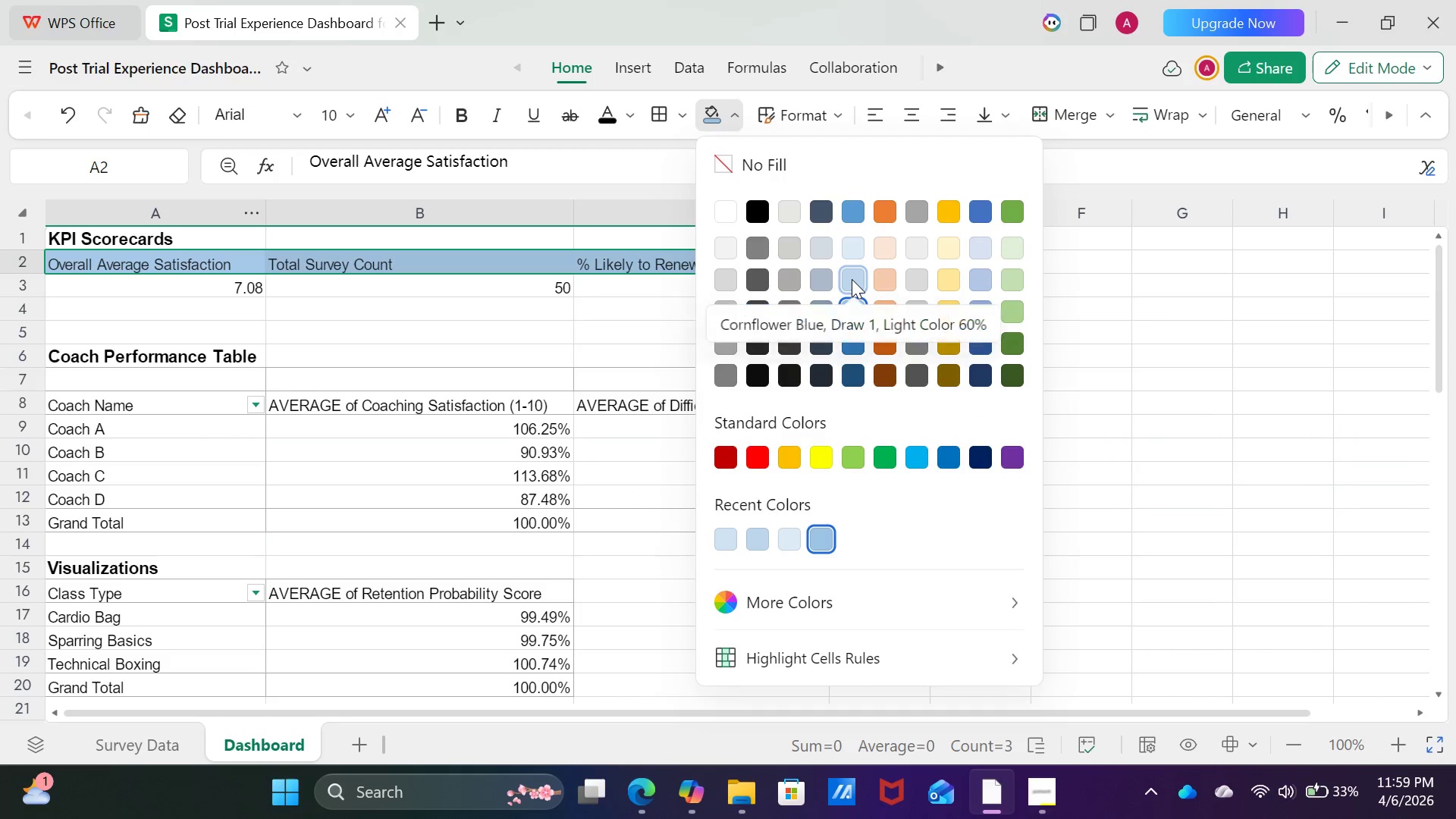 
left_click([852, 279])
 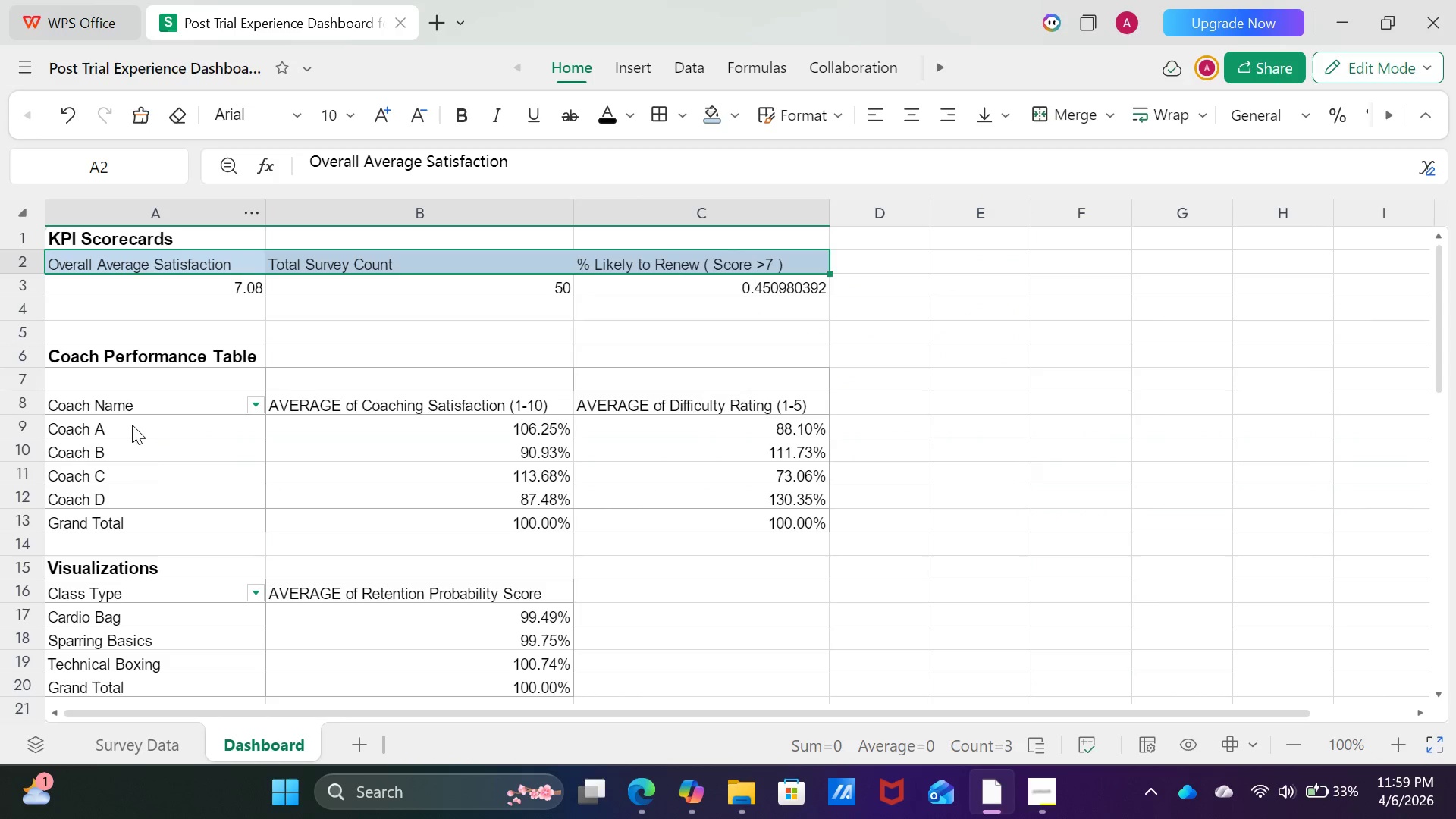 
left_click([132, 425])
 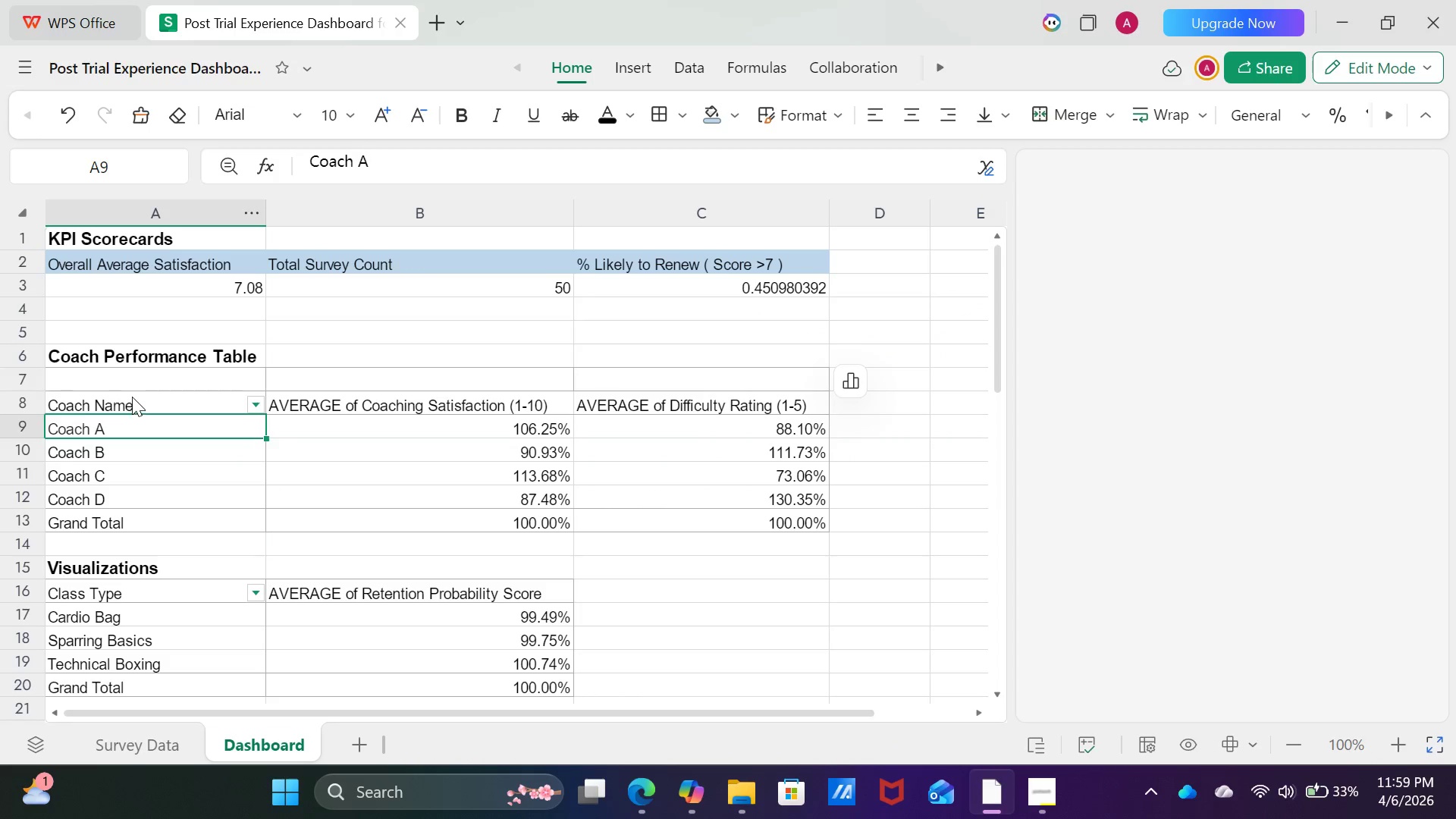 
left_click_drag(start_coordinate=[132, 397], to_coordinate=[648, 397])
 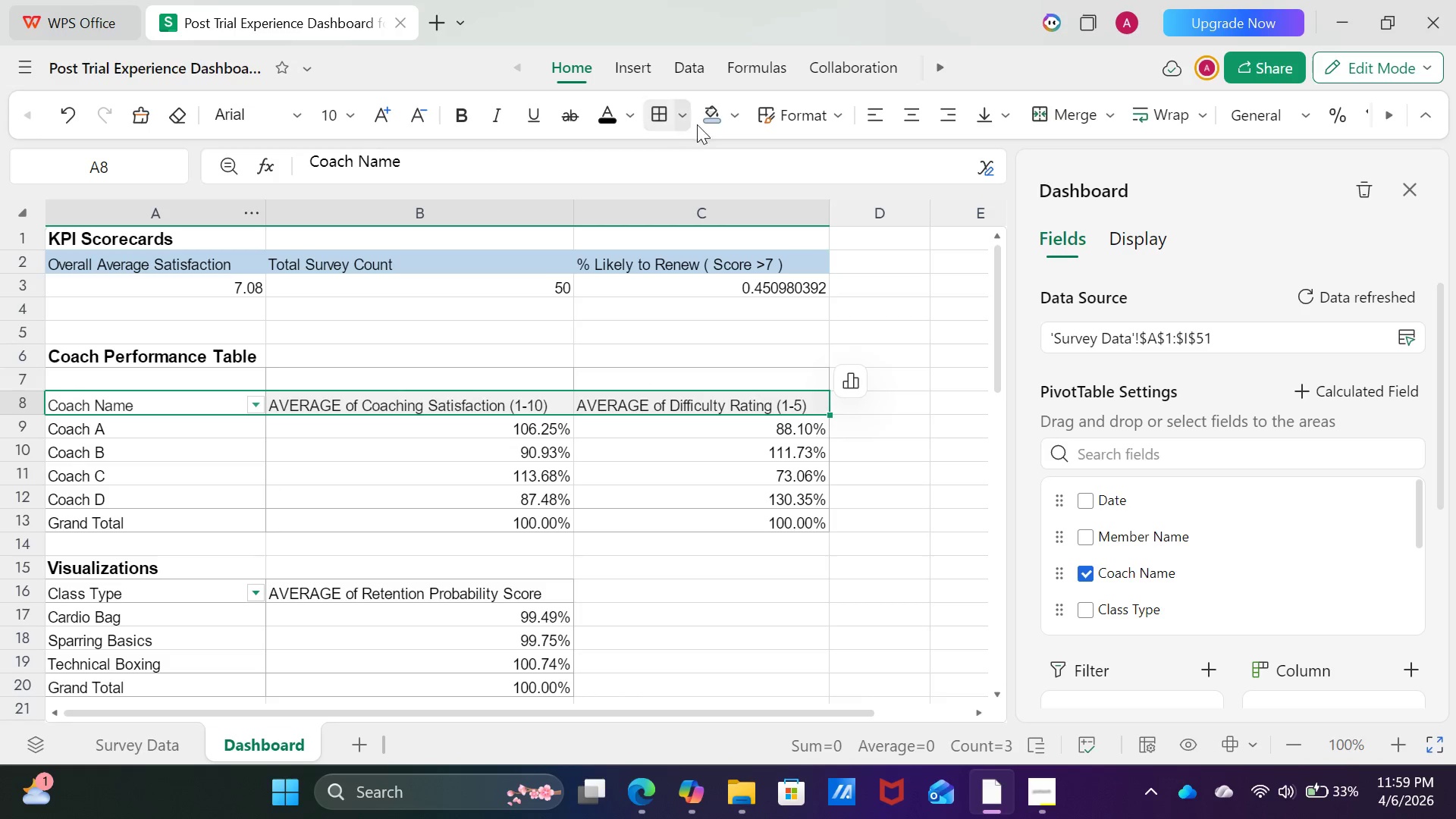 
left_click([720, 118])
 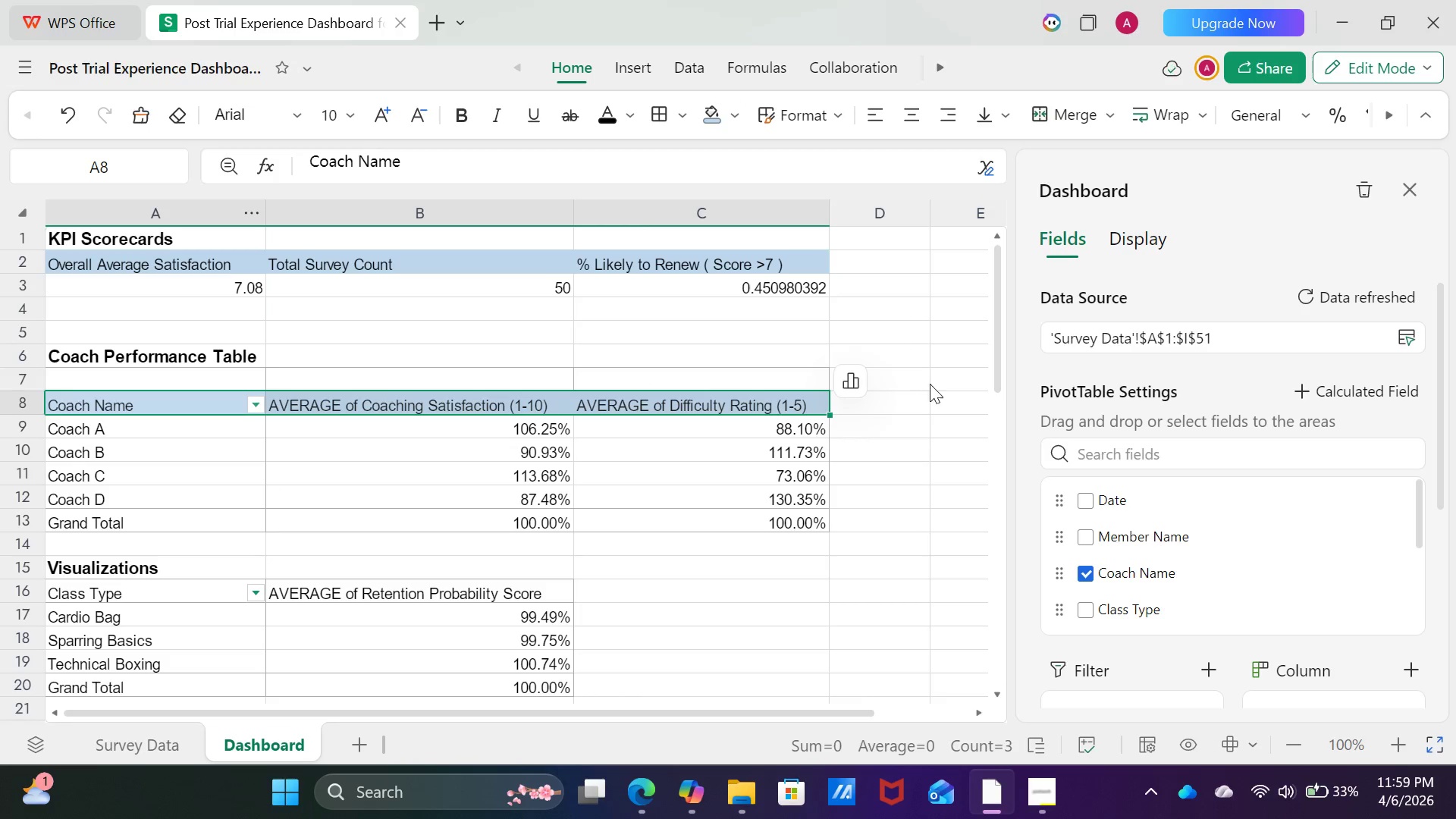 
left_click([941, 398])
 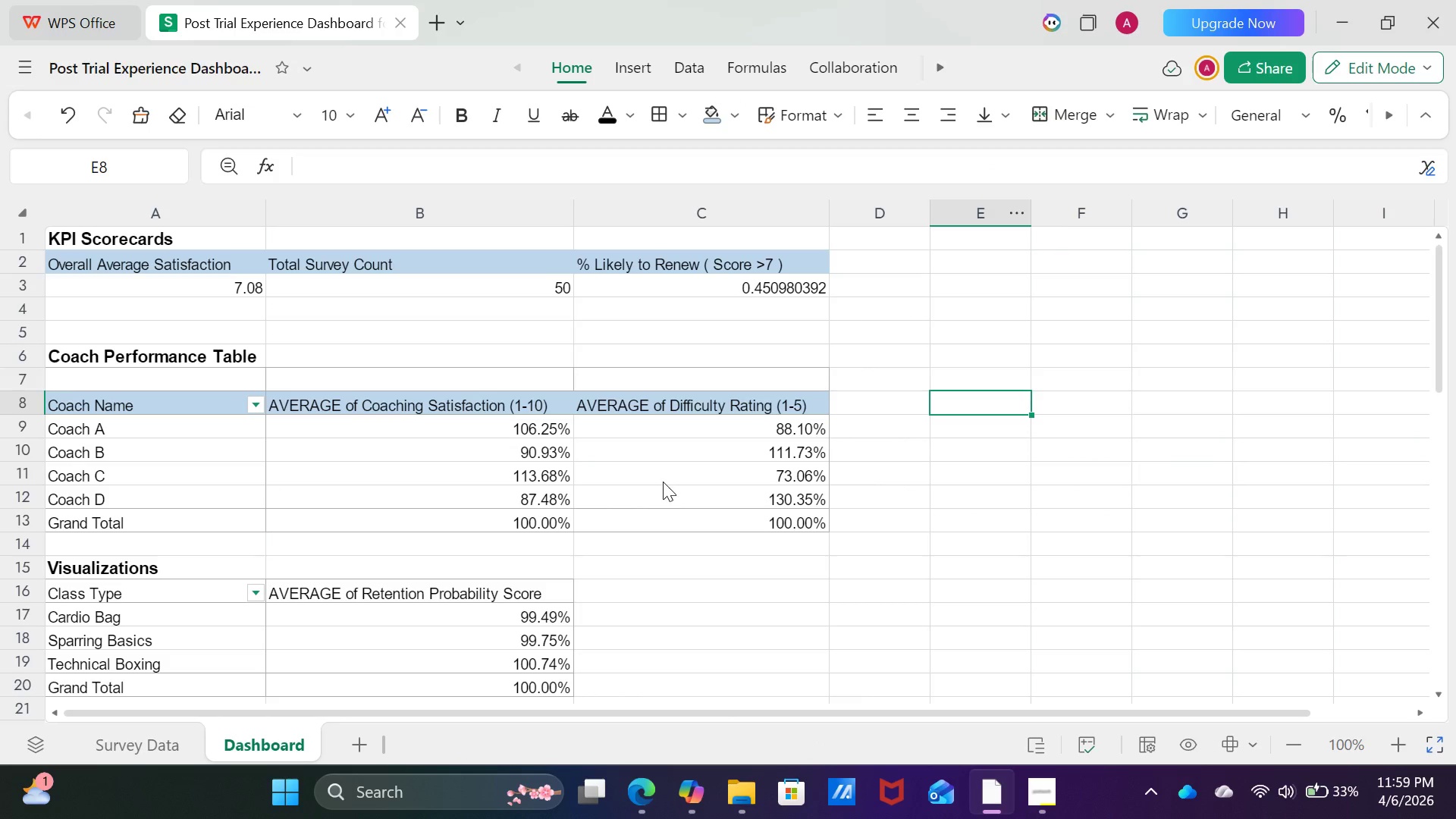 
scroll: coordinate [660, 488], scroll_direction: down, amount: 1.0
 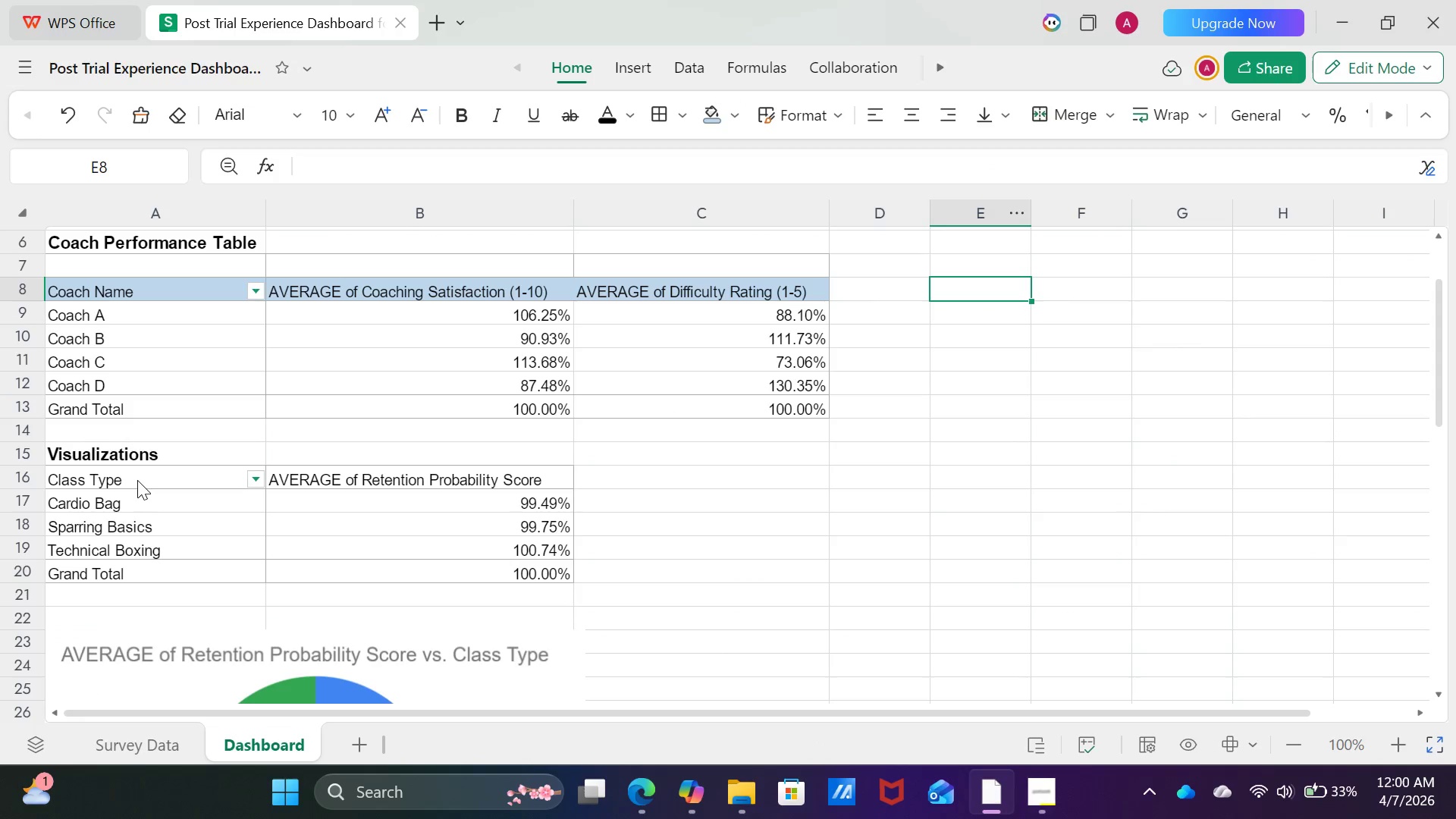 
left_click_drag(start_coordinate=[137, 479], to_coordinate=[402, 467])
 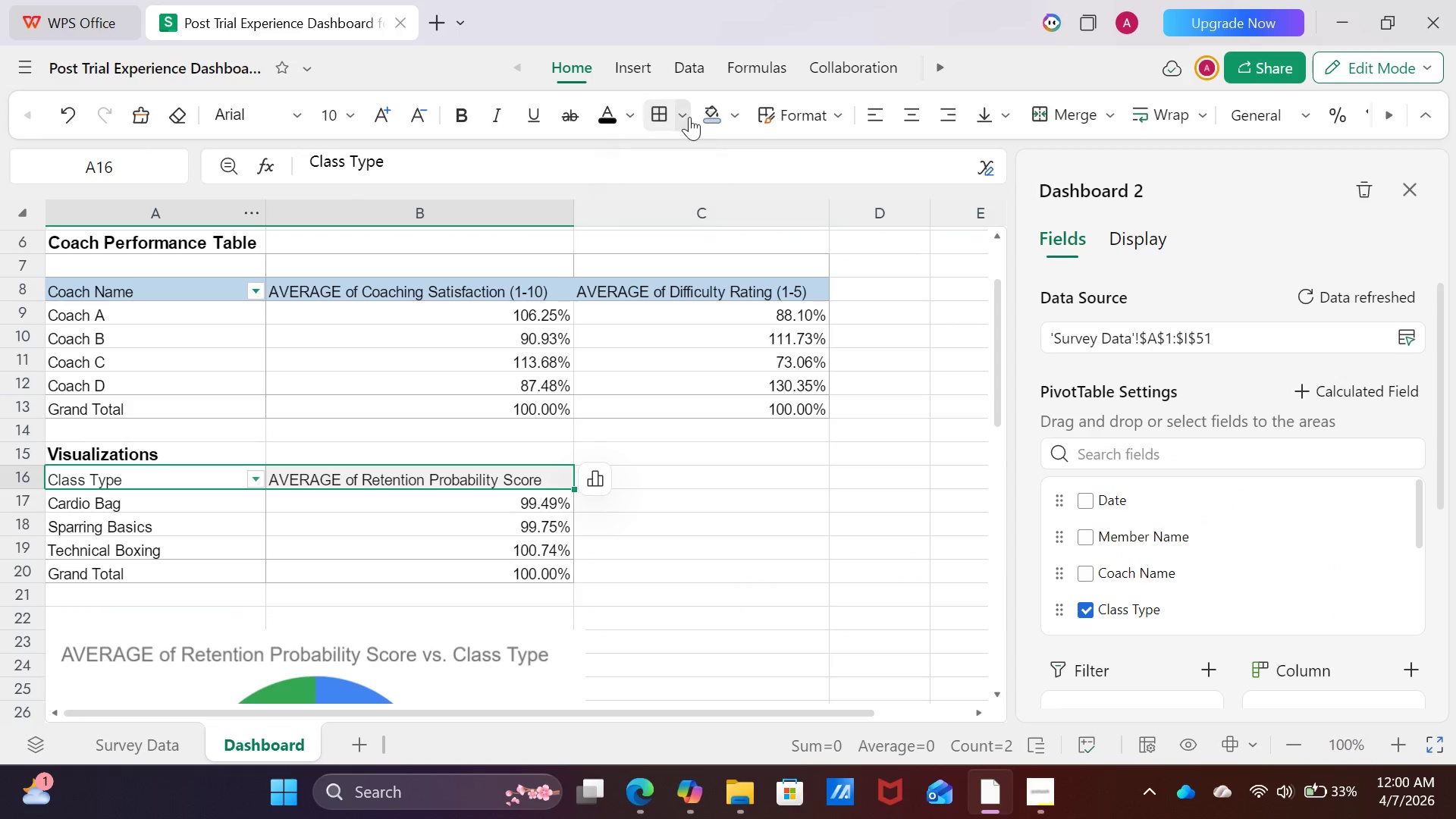 
left_click([713, 115])
 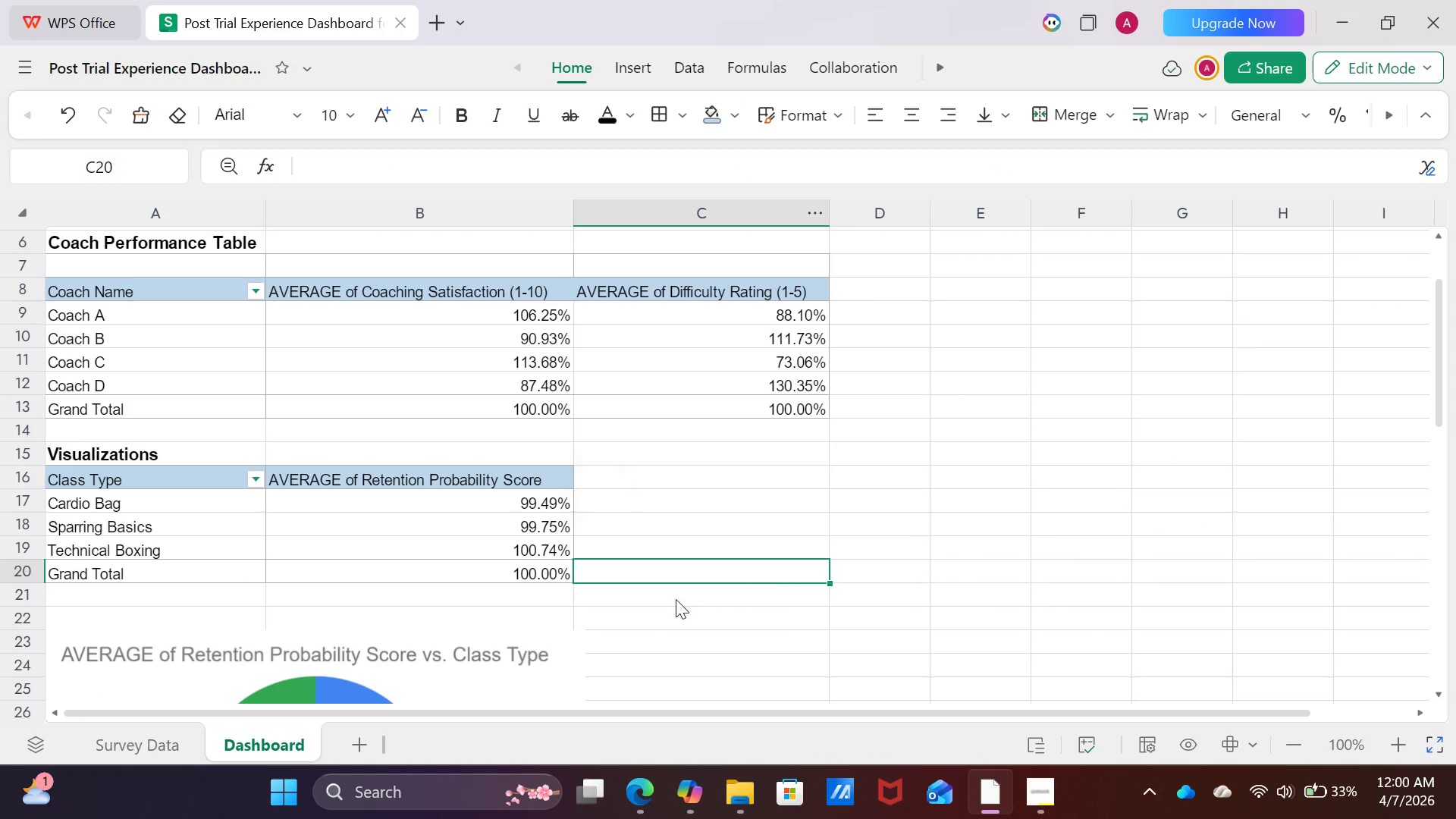 
scroll: coordinate [631, 627], scroll_direction: down, amount: 6.0
 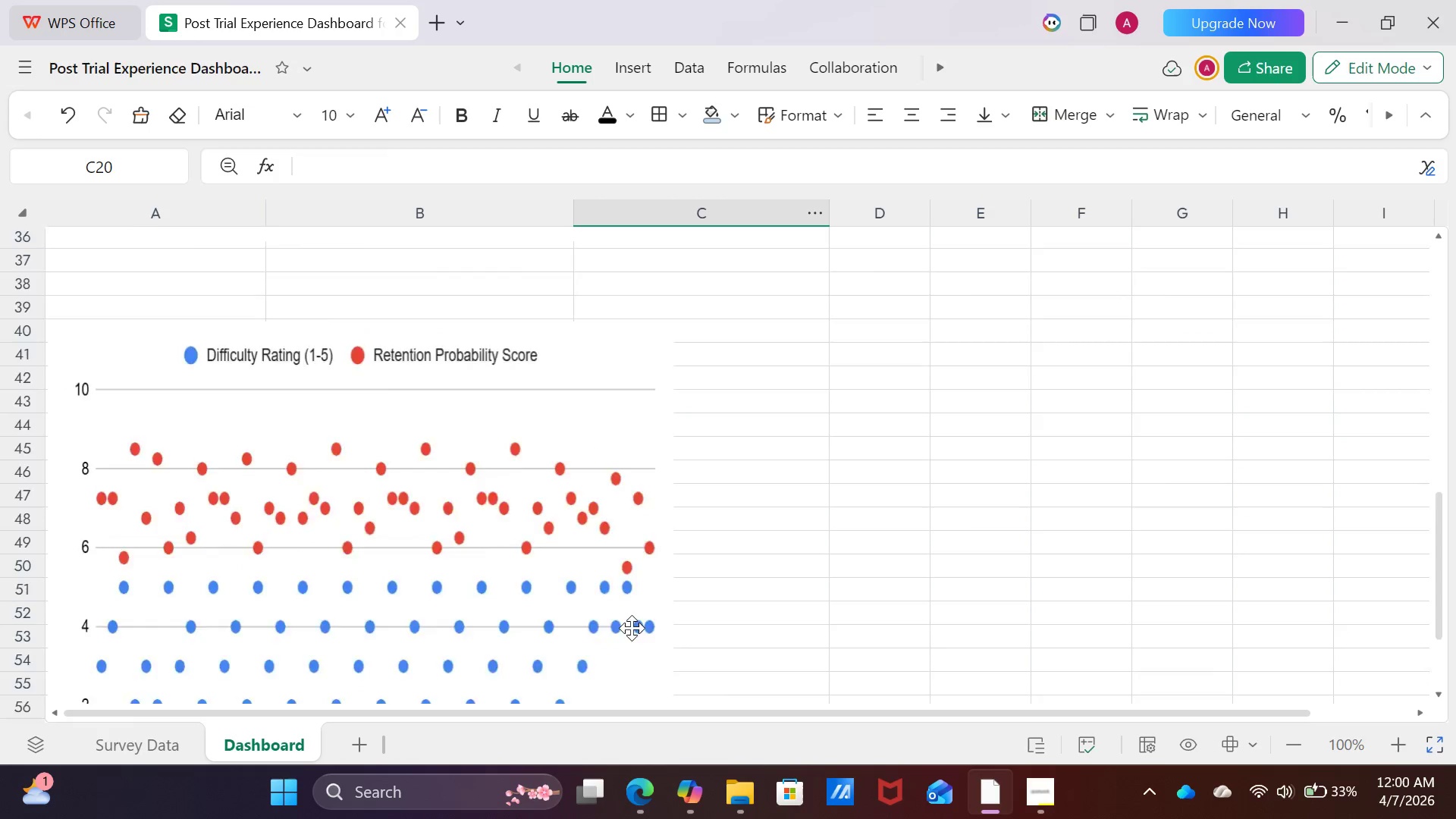 
scroll: coordinate [633, 637], scroll_direction: up, amount: 17.0
 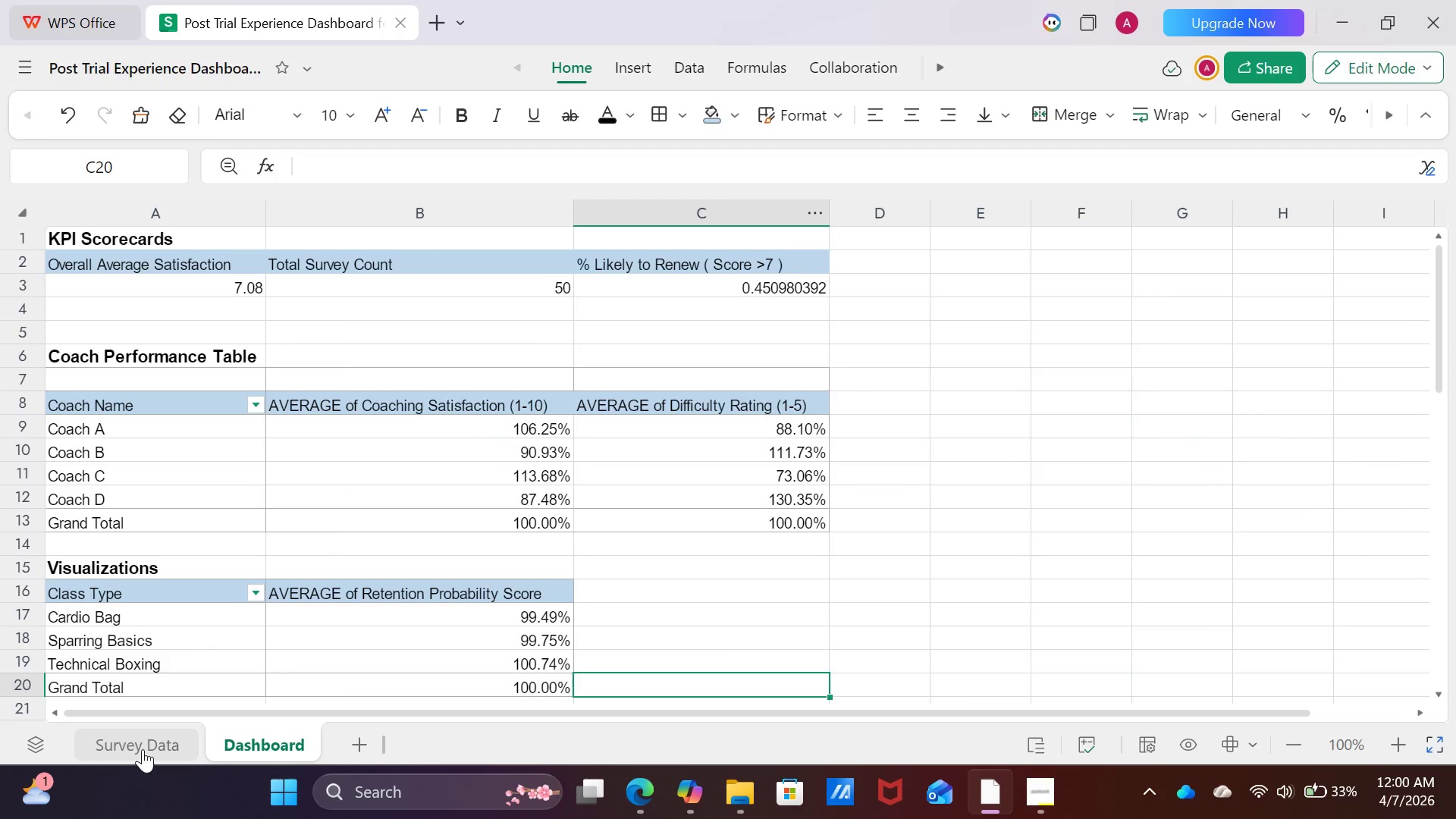 
left_click([143, 749])
 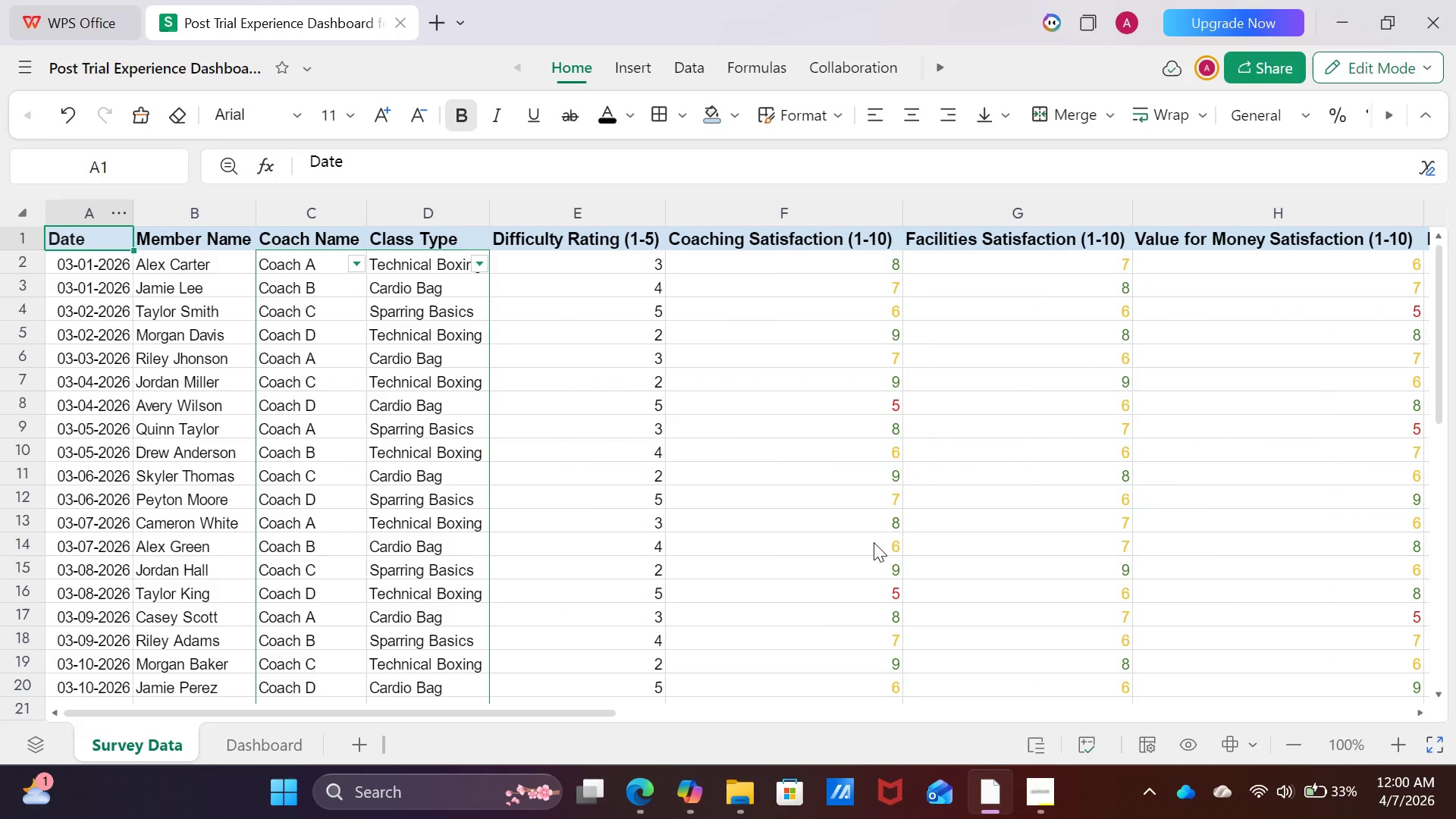 
scroll: coordinate [888, 726], scroll_direction: up, amount: 12.0
 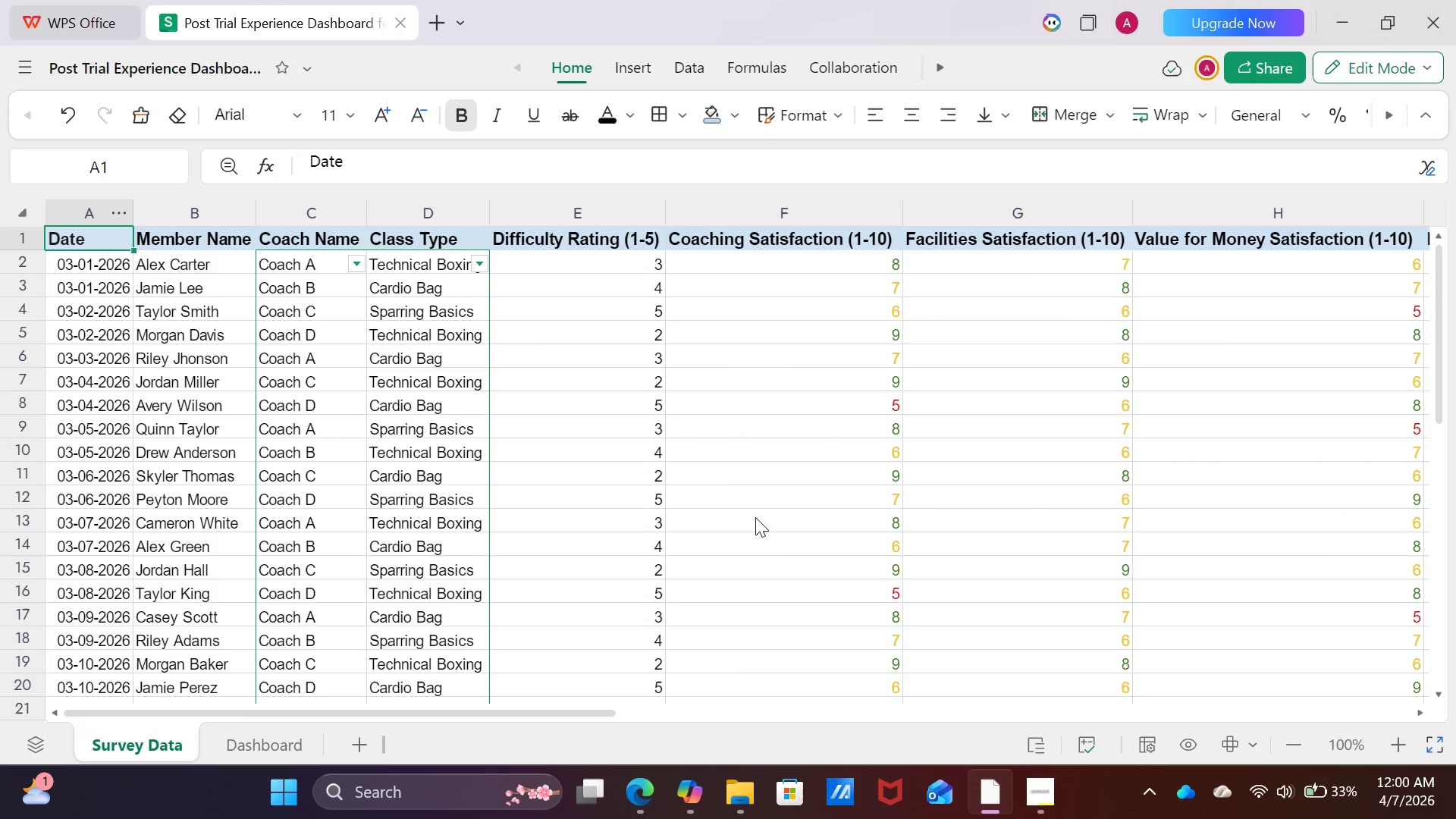 
key(Control+S)
 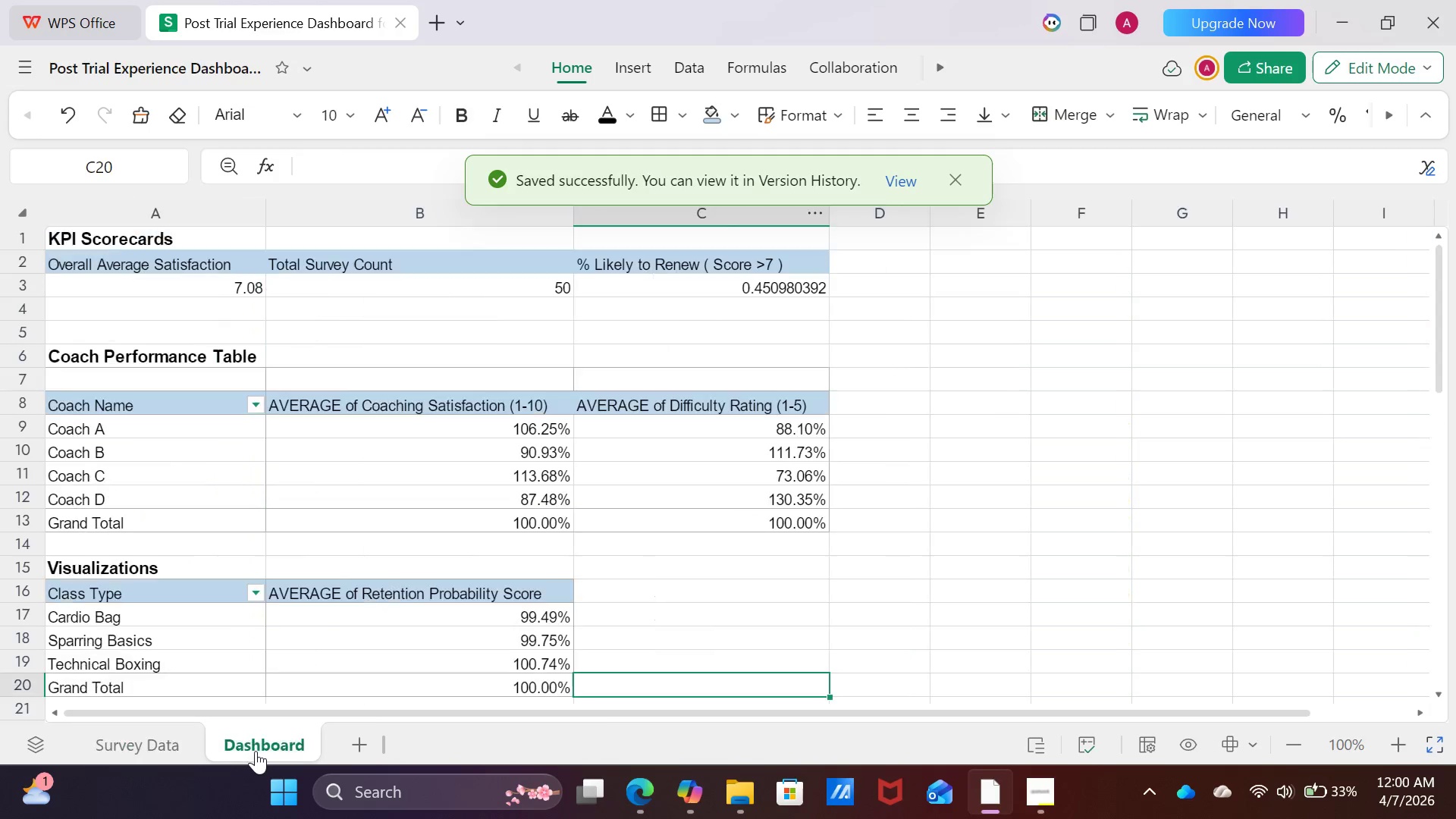 